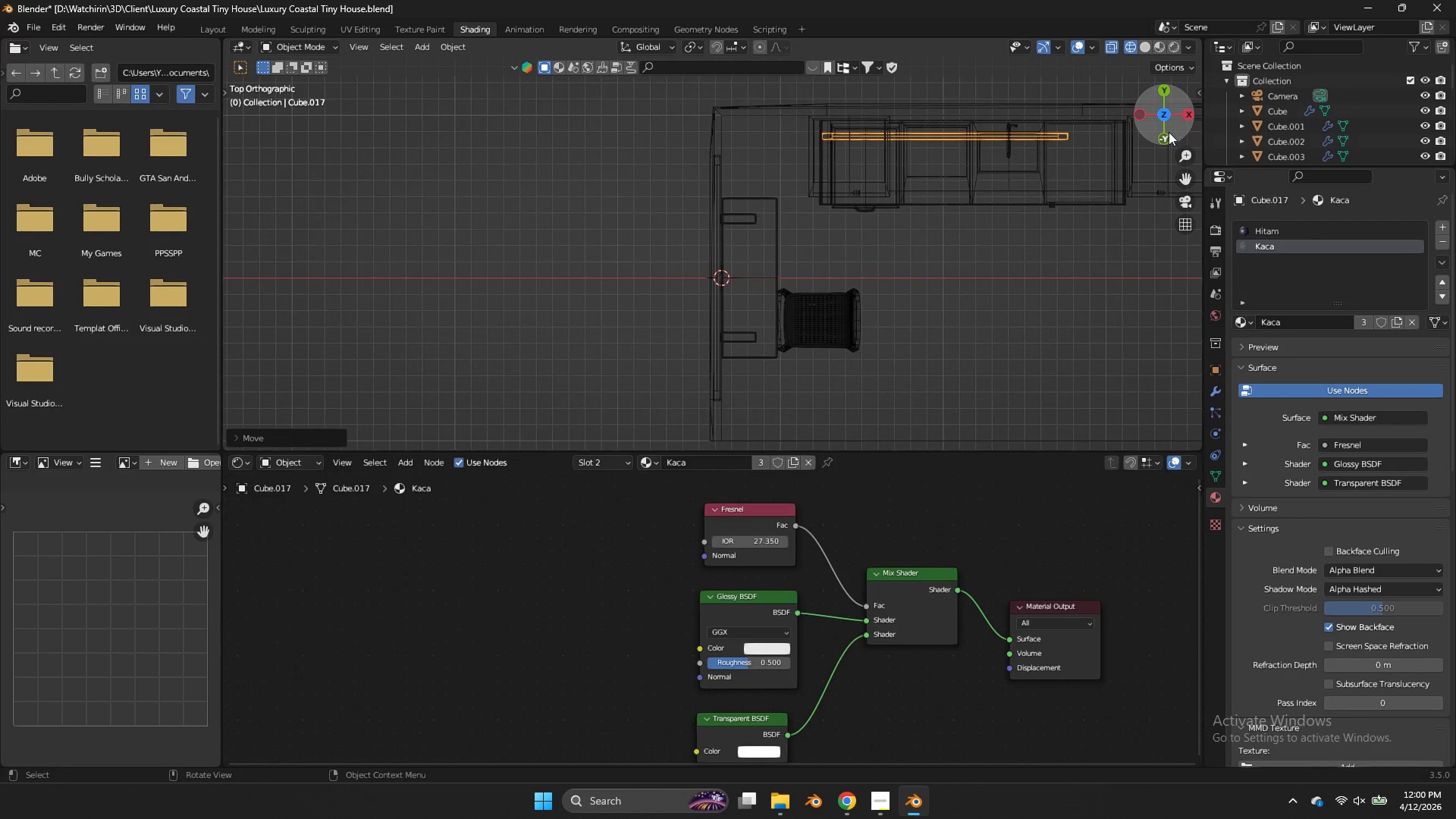 
left_click([1169, 133])
 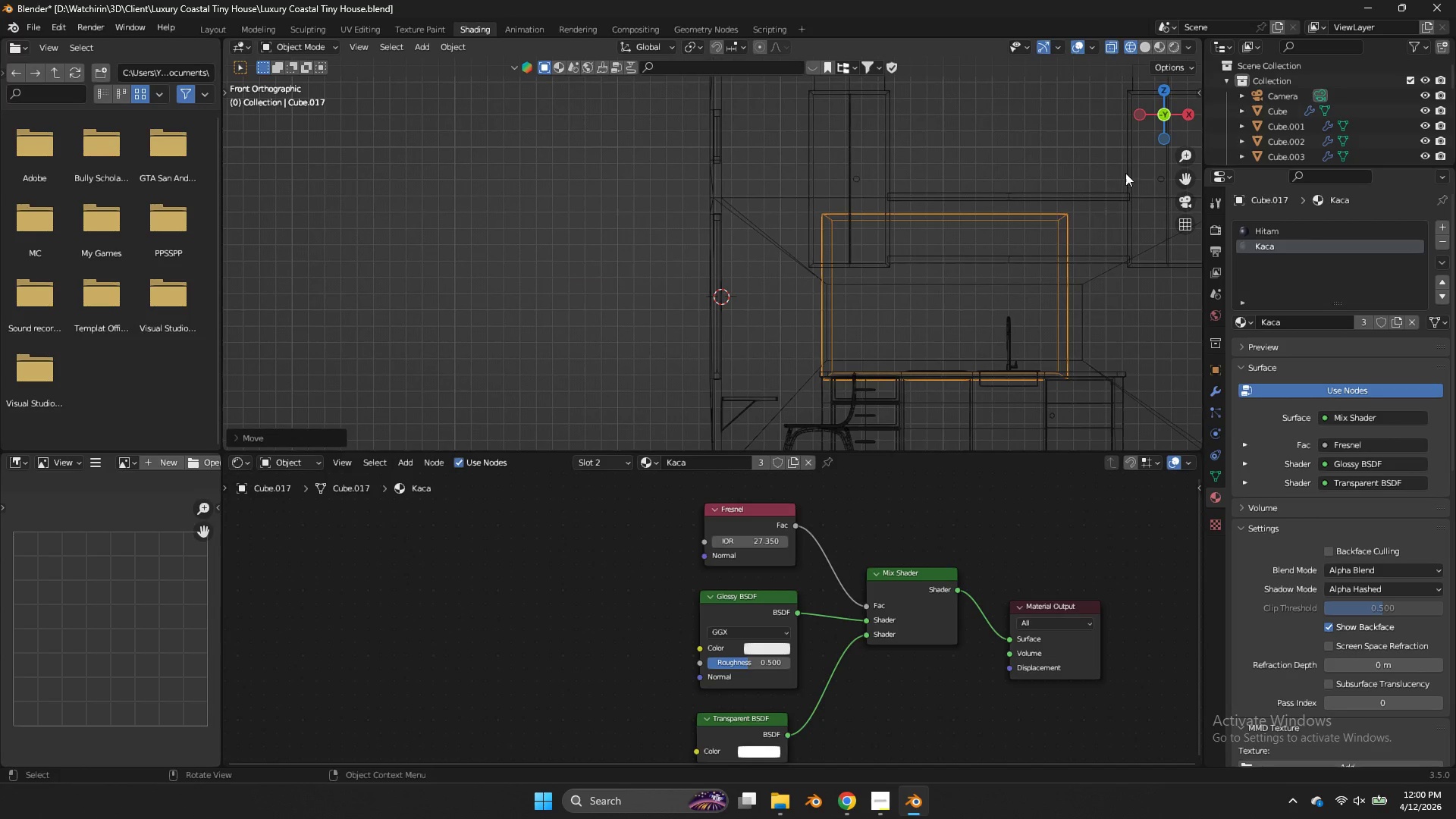 
type(zsz)
 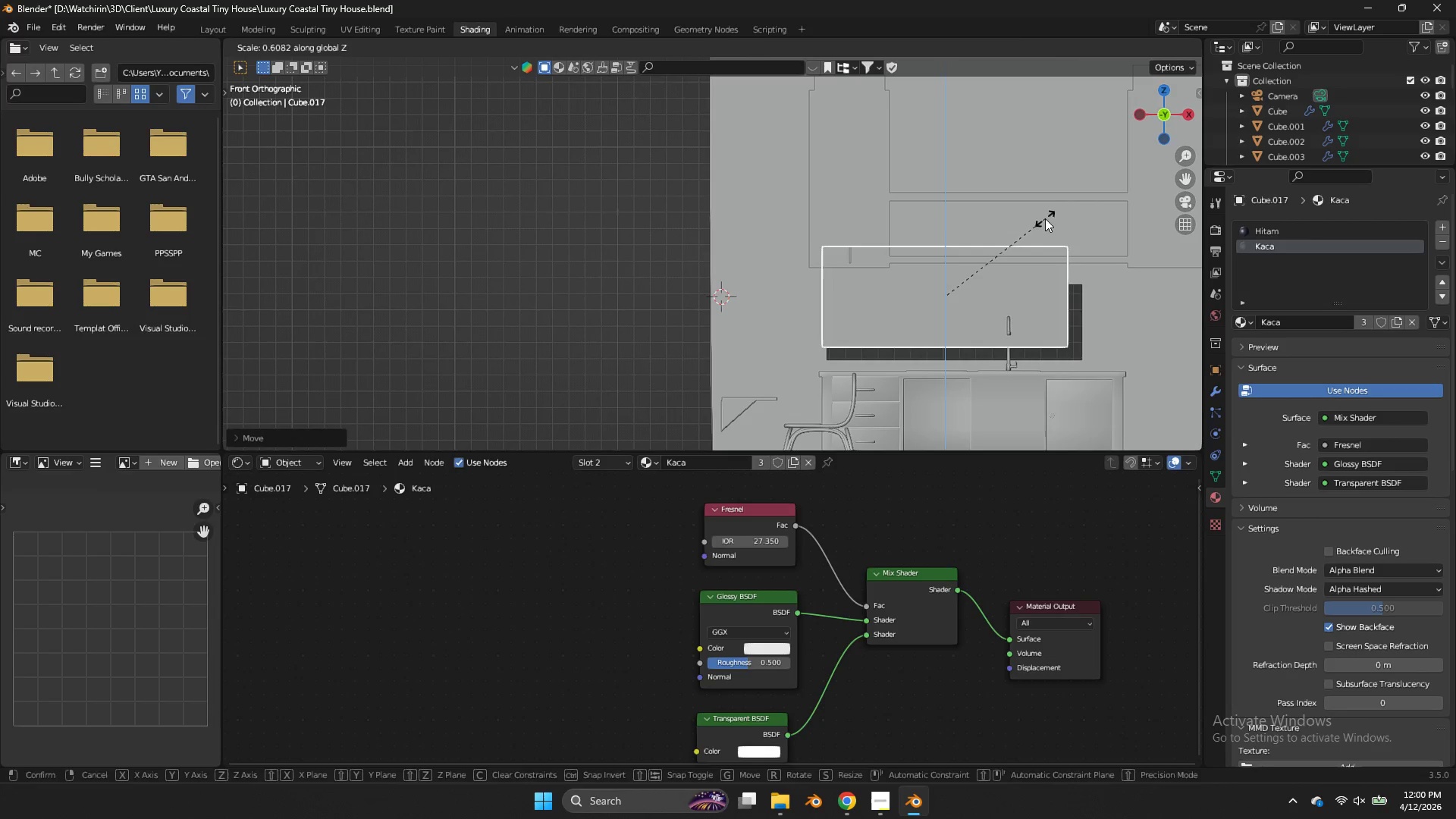 
left_click([1045, 218])
 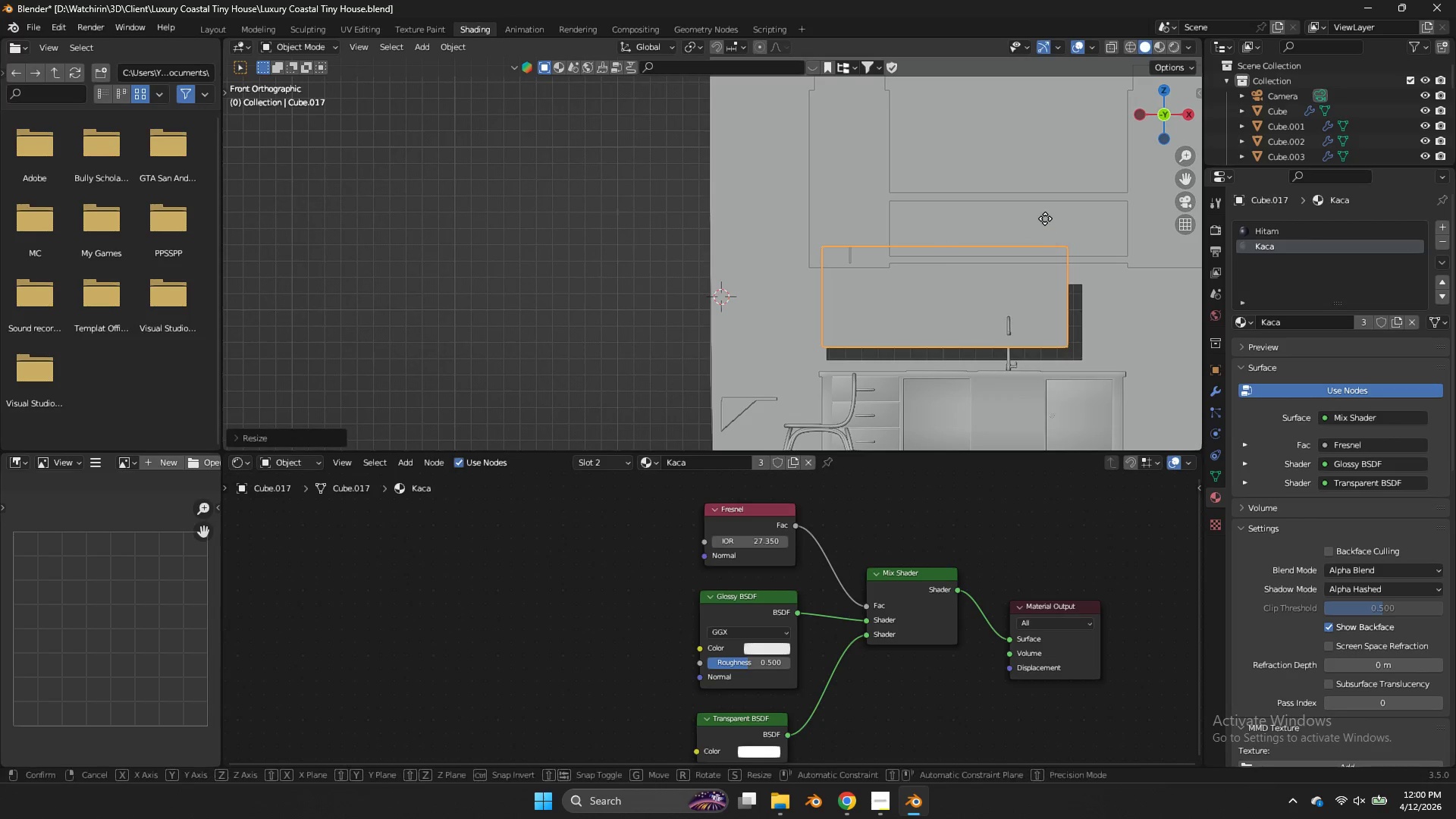 
type(gz)
 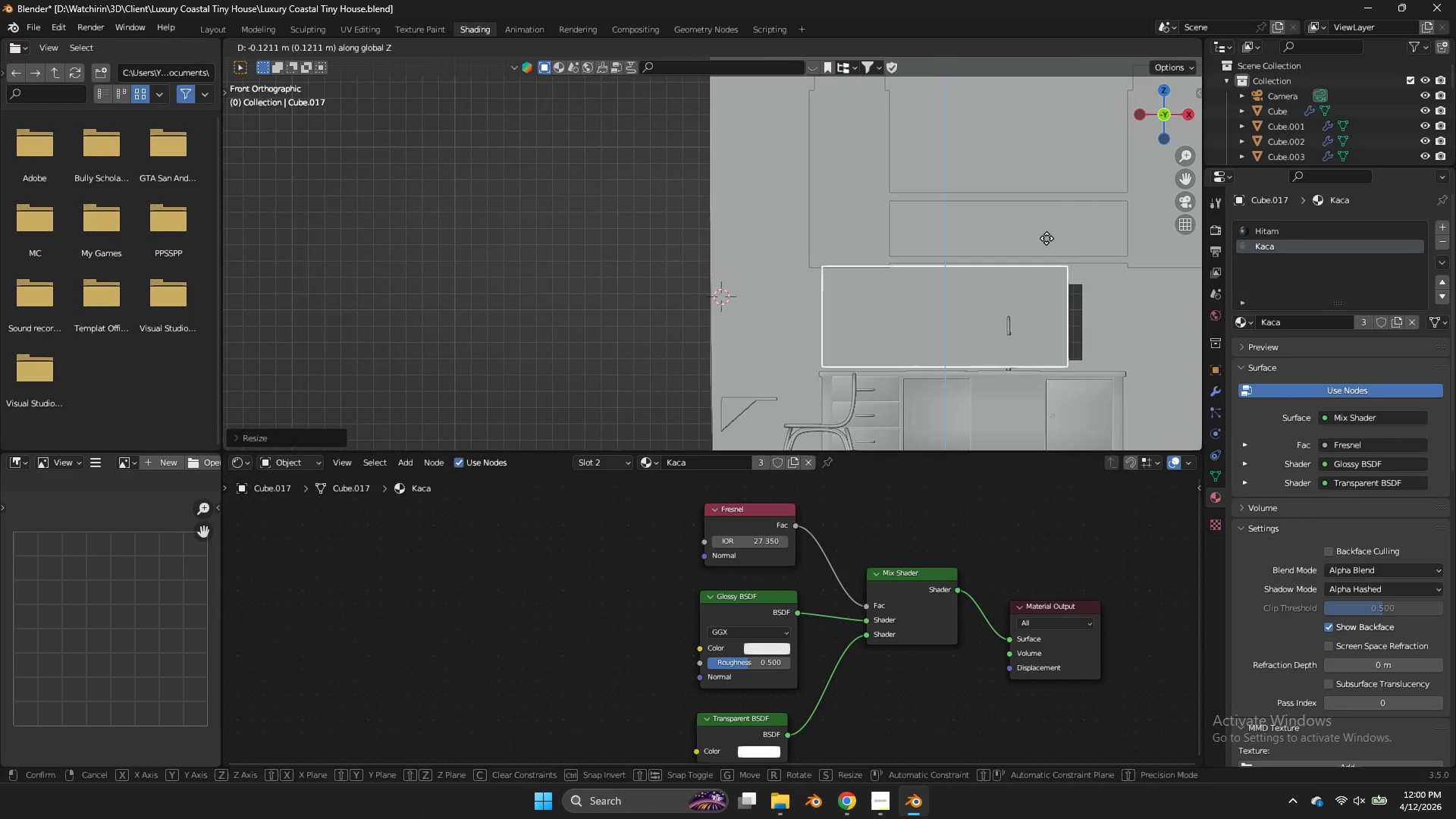 
type(zs)
 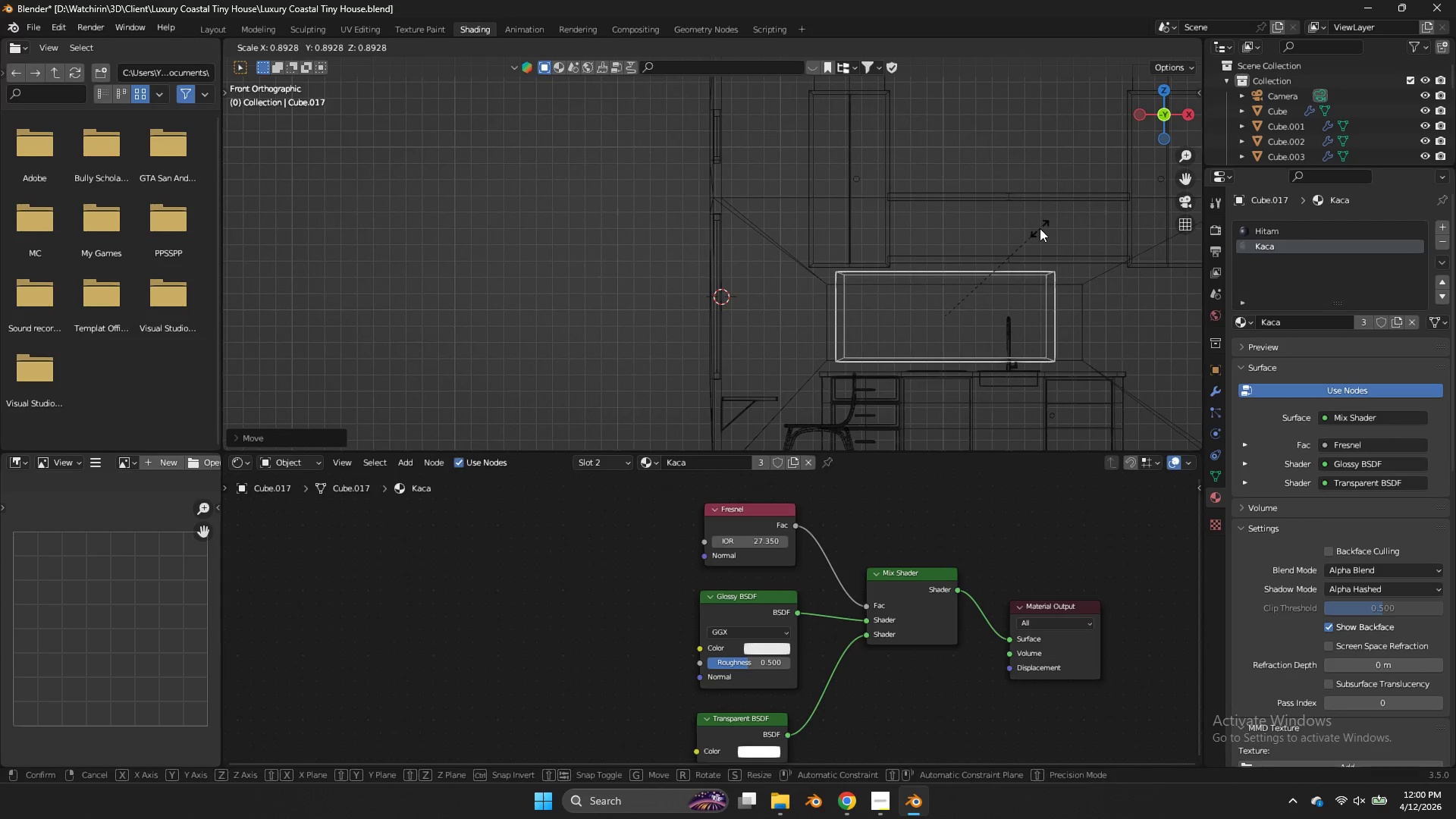 
left_click([1040, 228])
 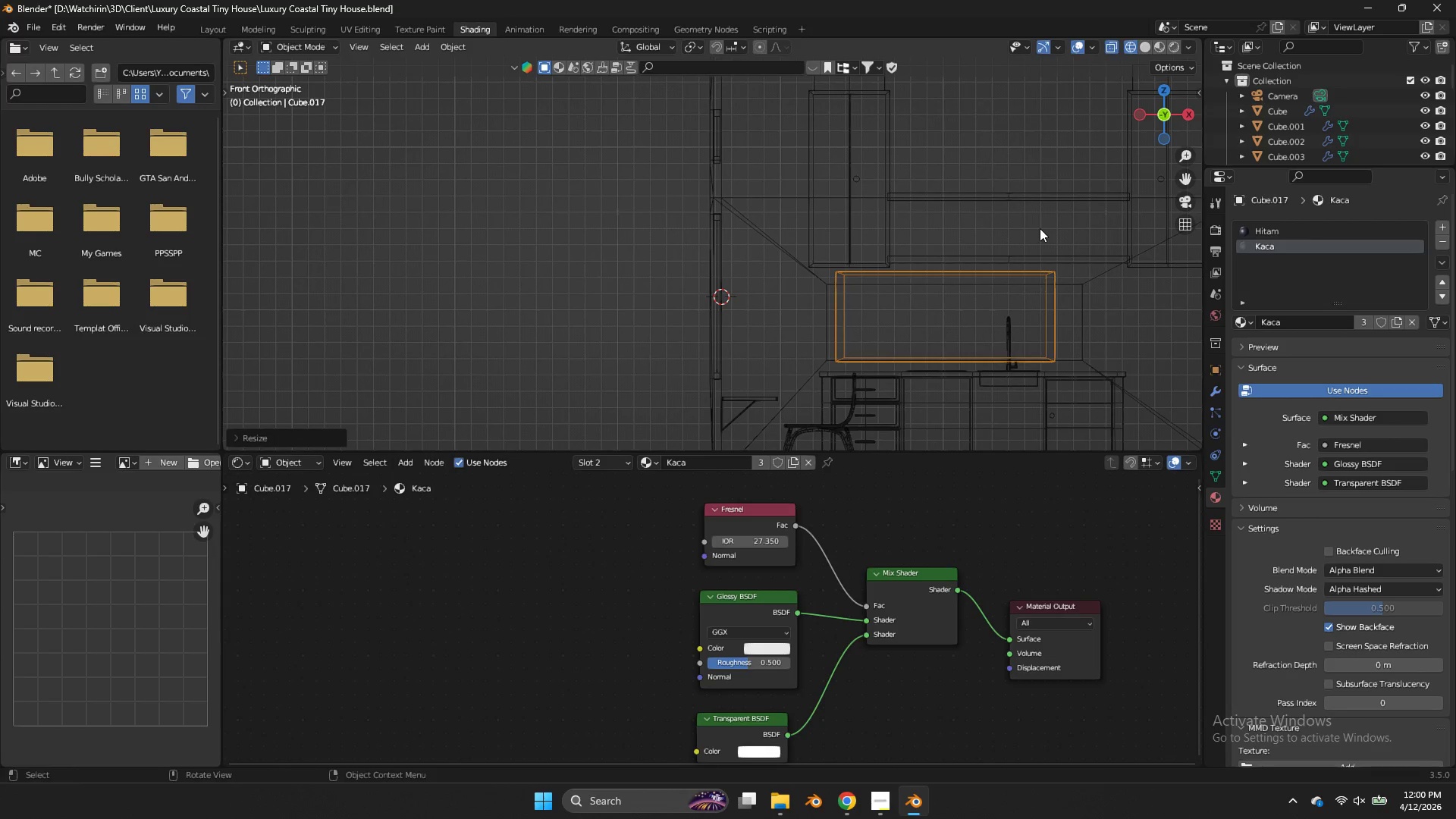 
key(G)
 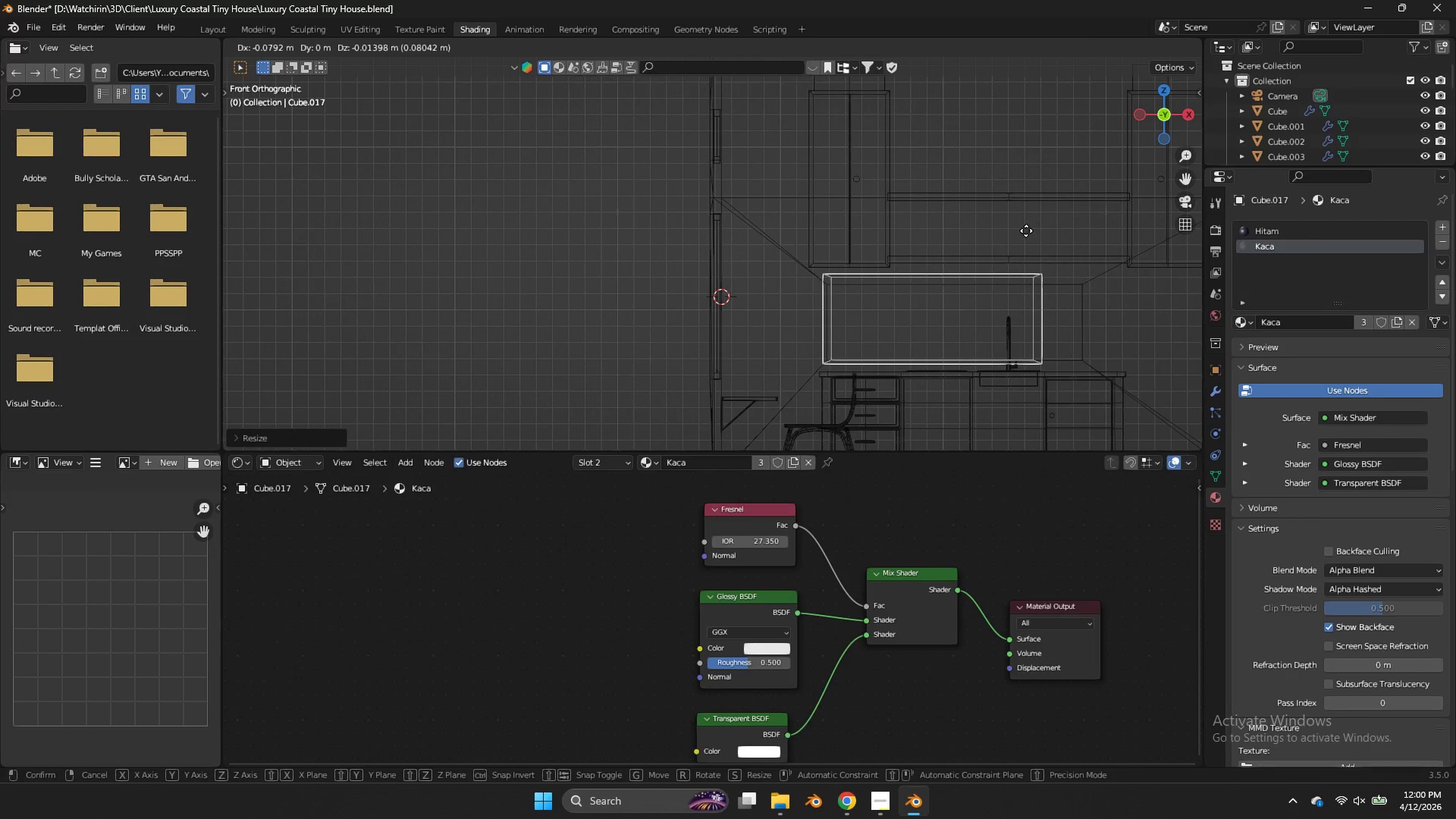 
left_click([1026, 231])
 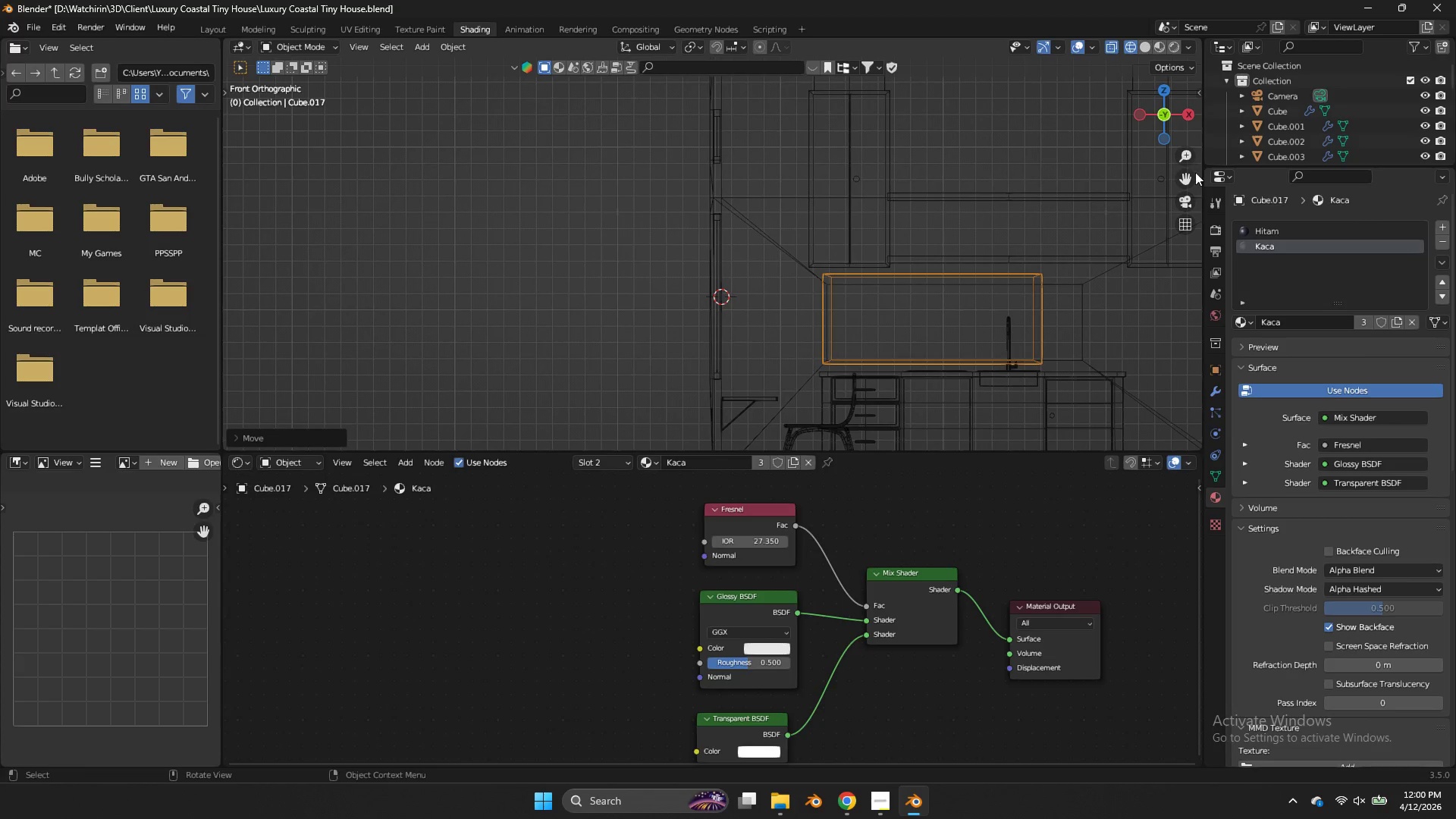 
left_click_drag(start_coordinate=[1183, 176], to_coordinate=[1006, 131])
 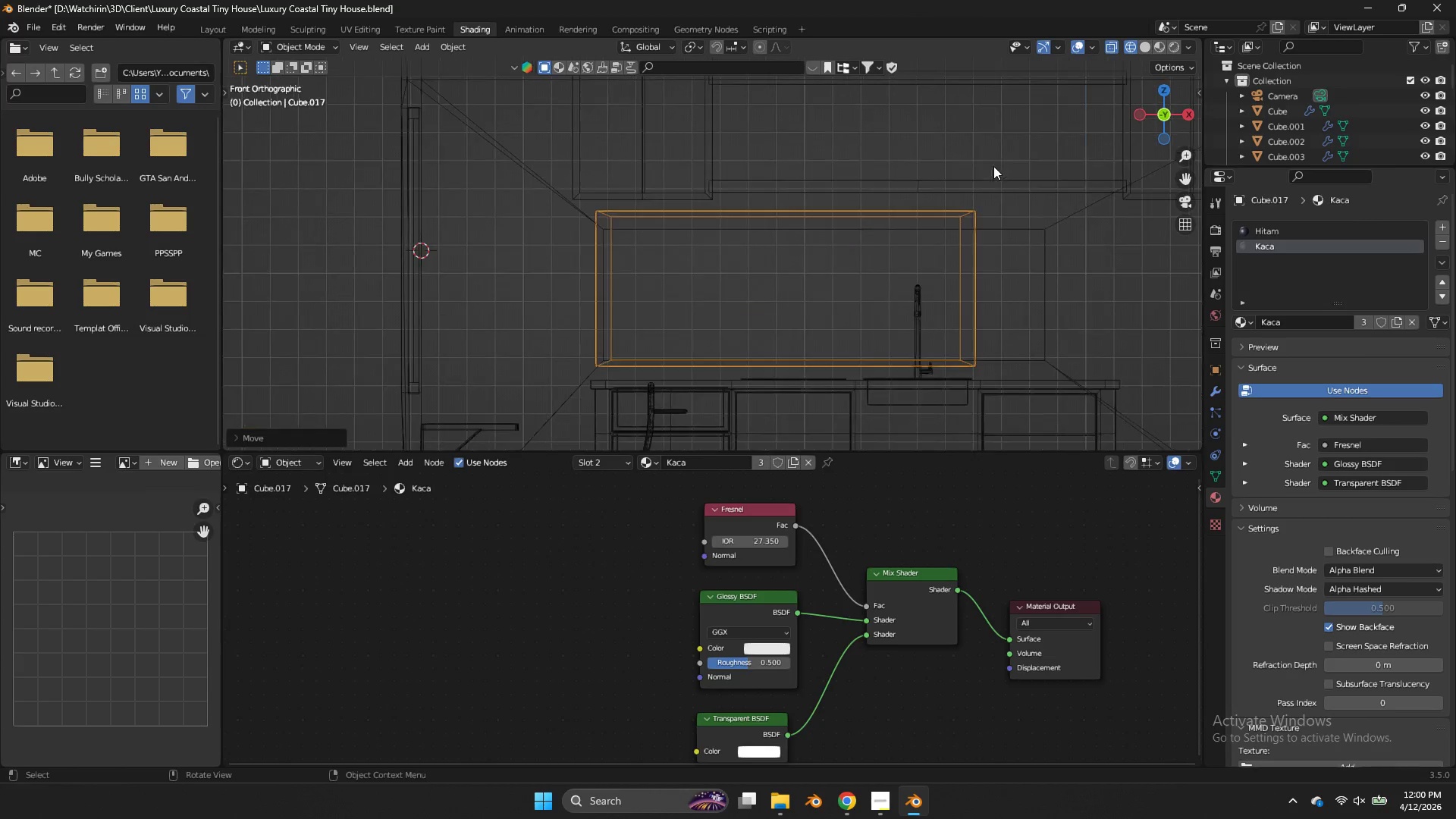 
scroll: coordinate [993, 168], scroll_direction: up, amount: 3.0
 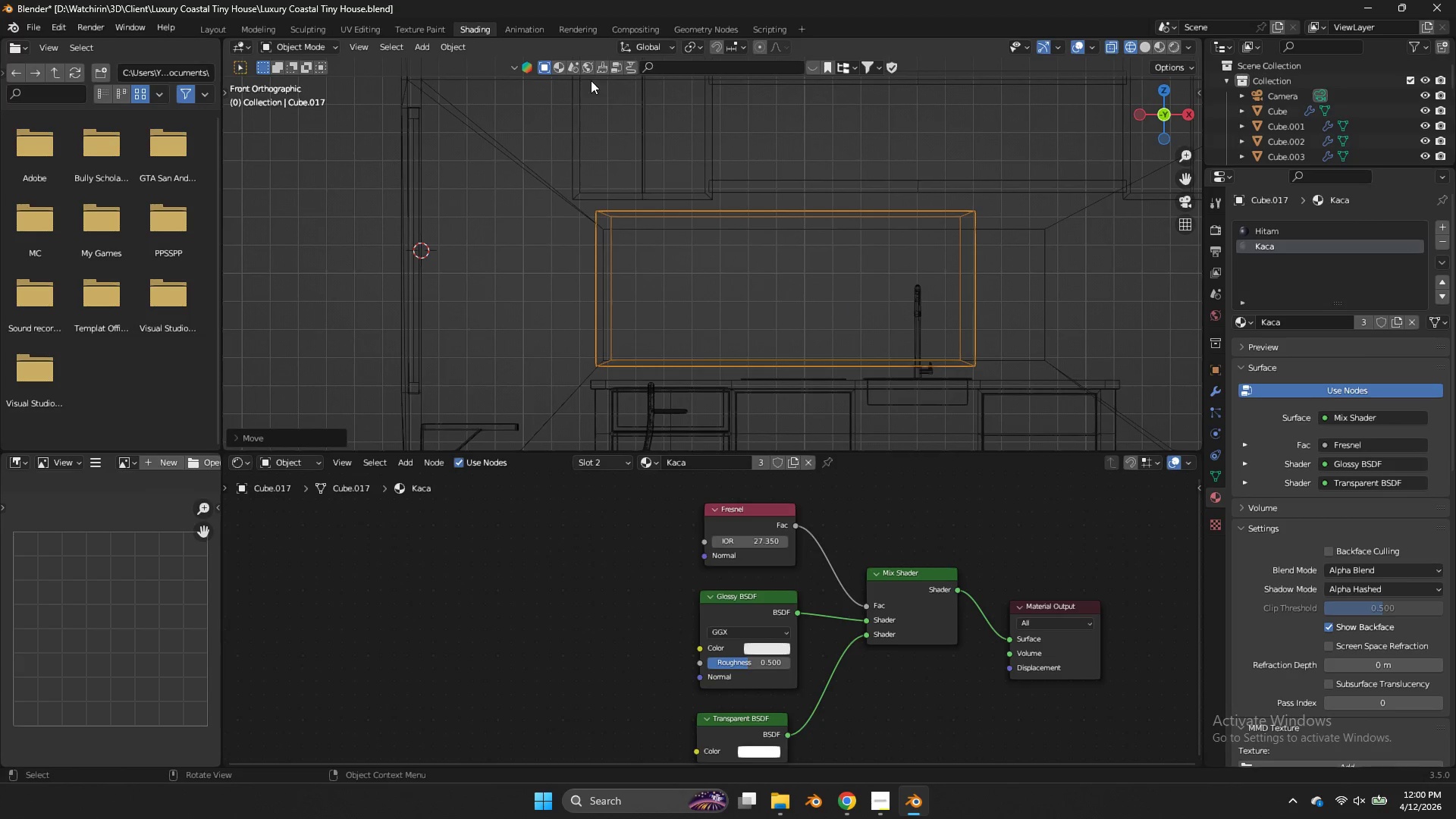 
key(Tab)
 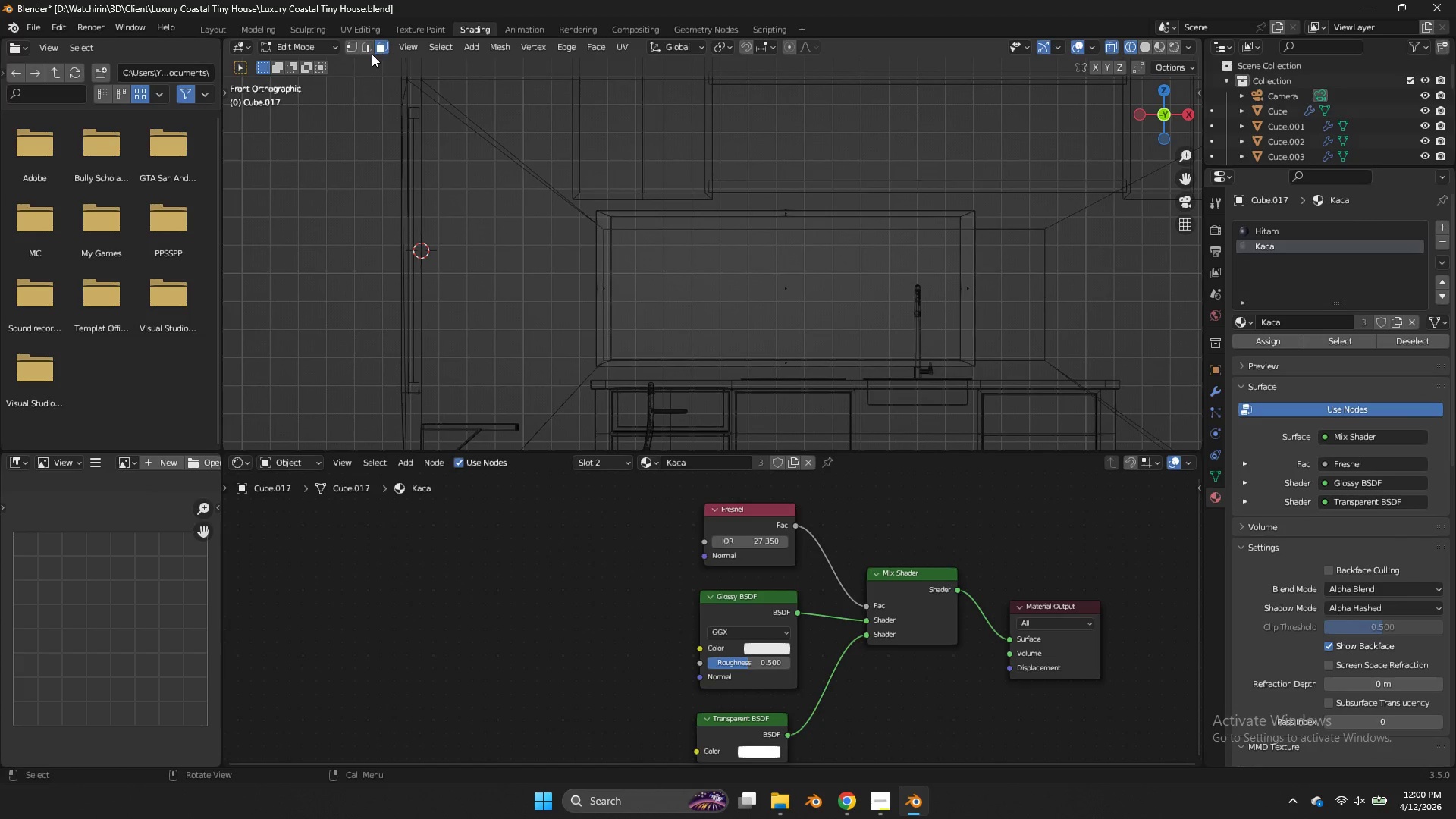 
left_click([348, 46])
 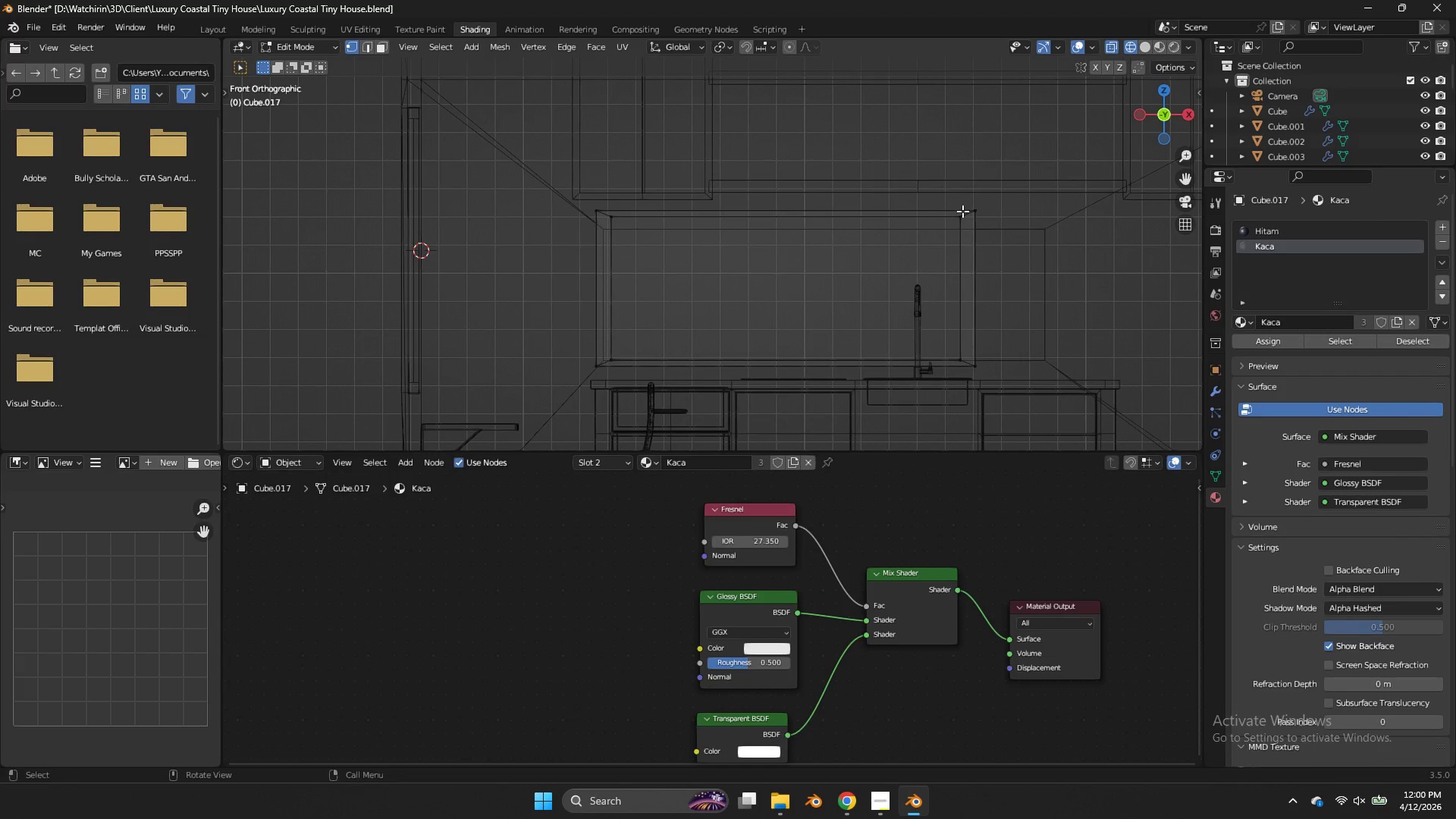 
left_click_drag(start_coordinate=[965, 209], to_coordinate=[610, 371])
 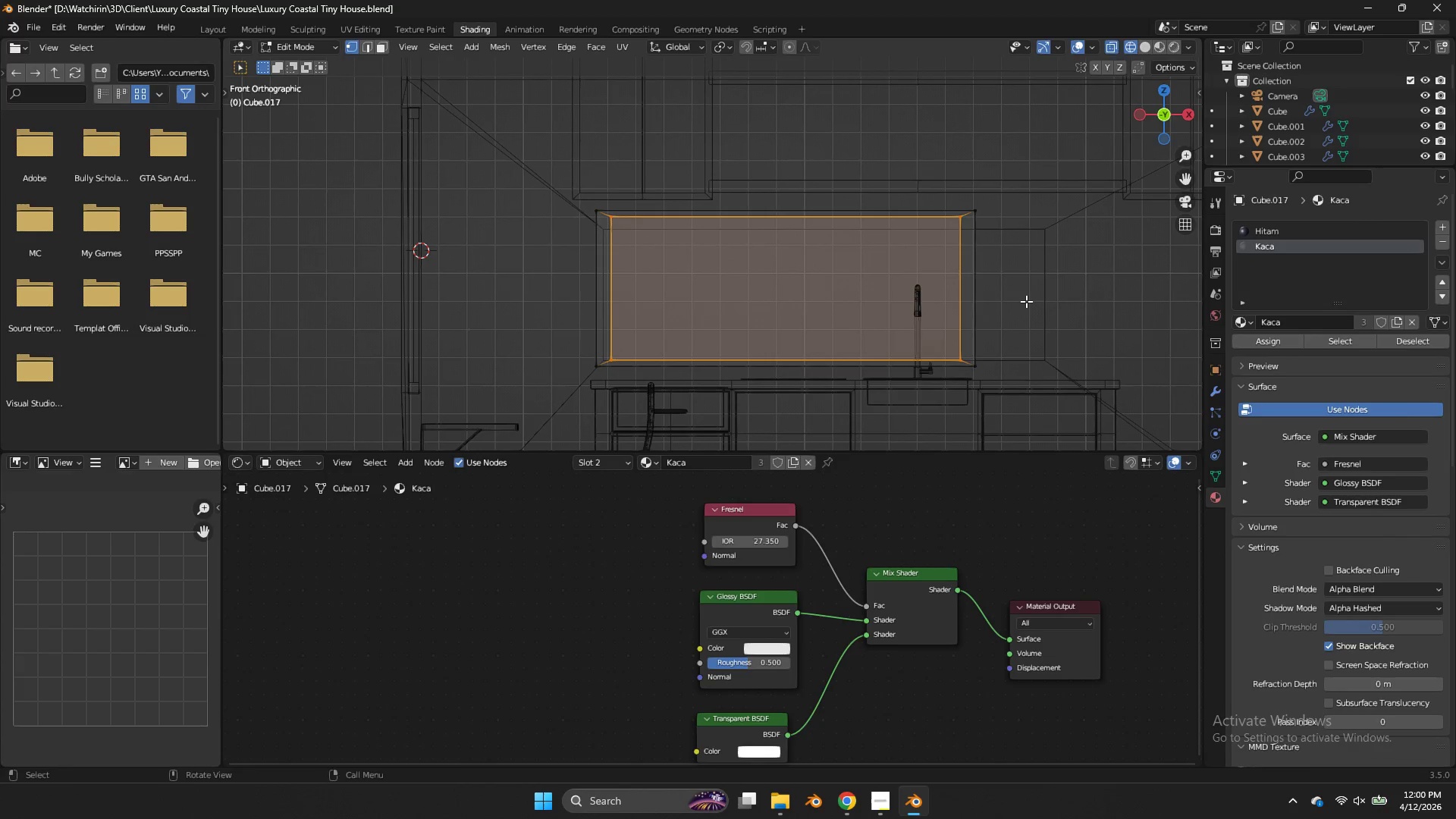 
type(sz)
 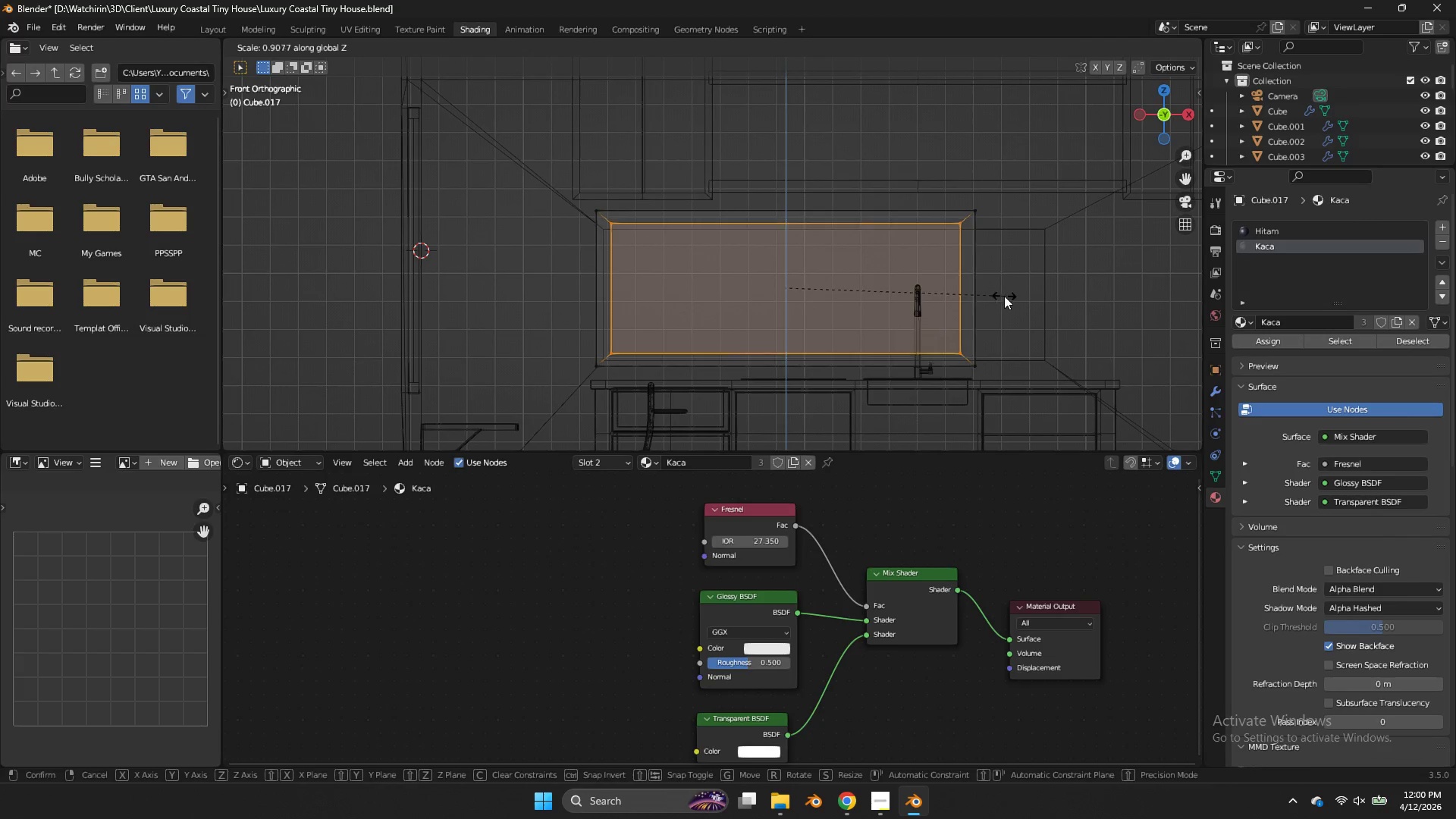 
left_click([993, 293])
 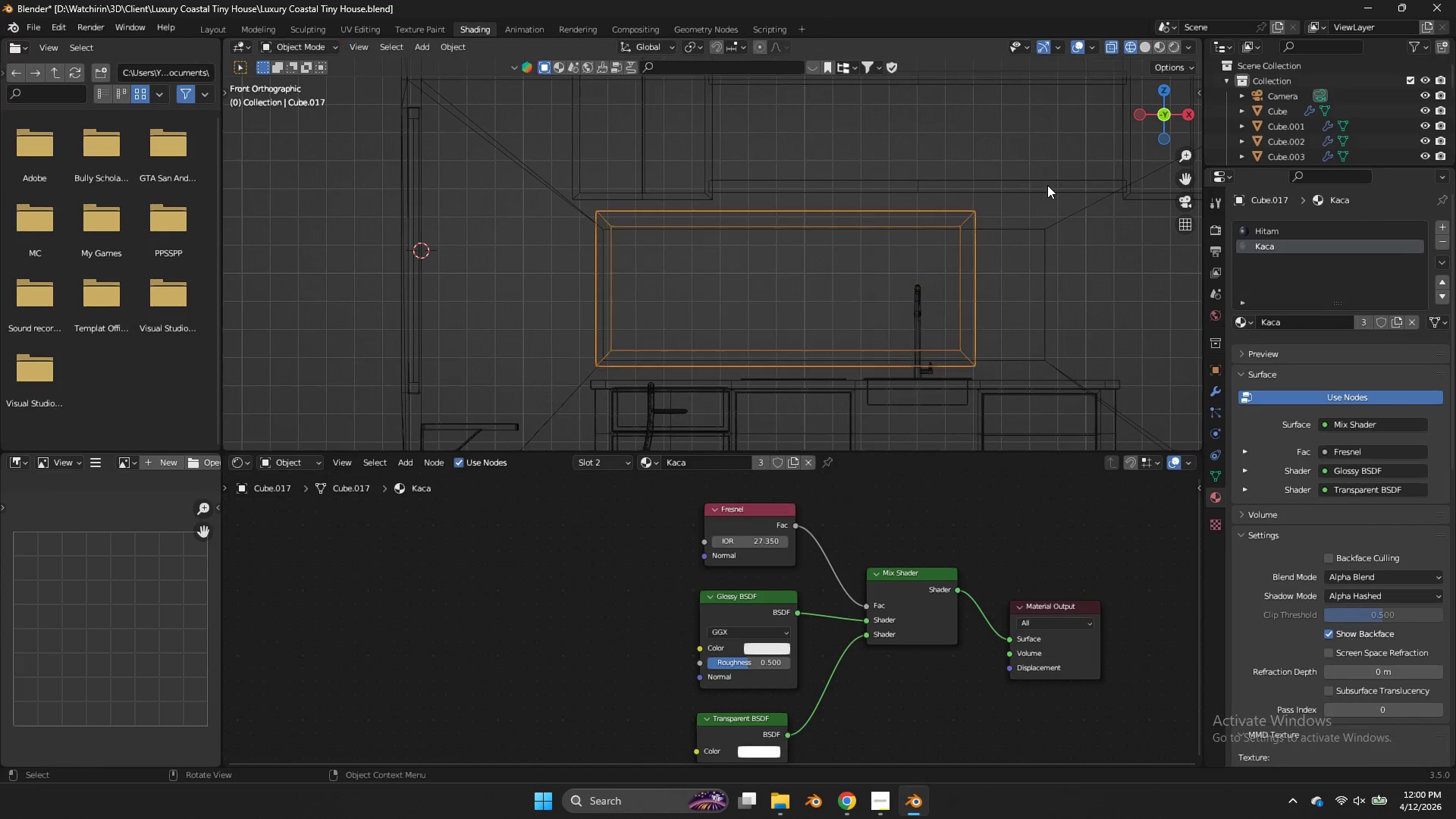 
key(Tab)
type(sz)
 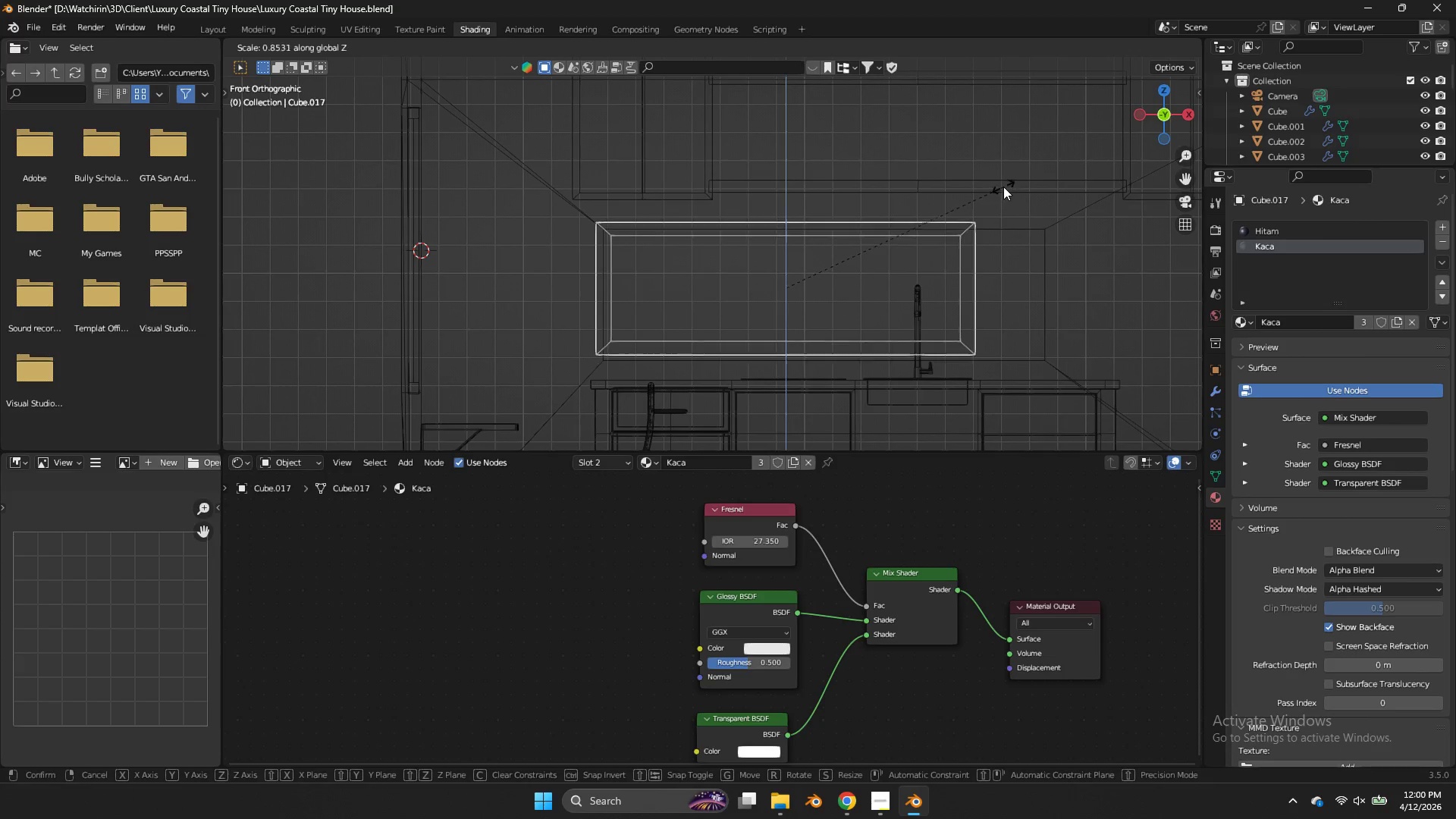 
left_click([1009, 178])
 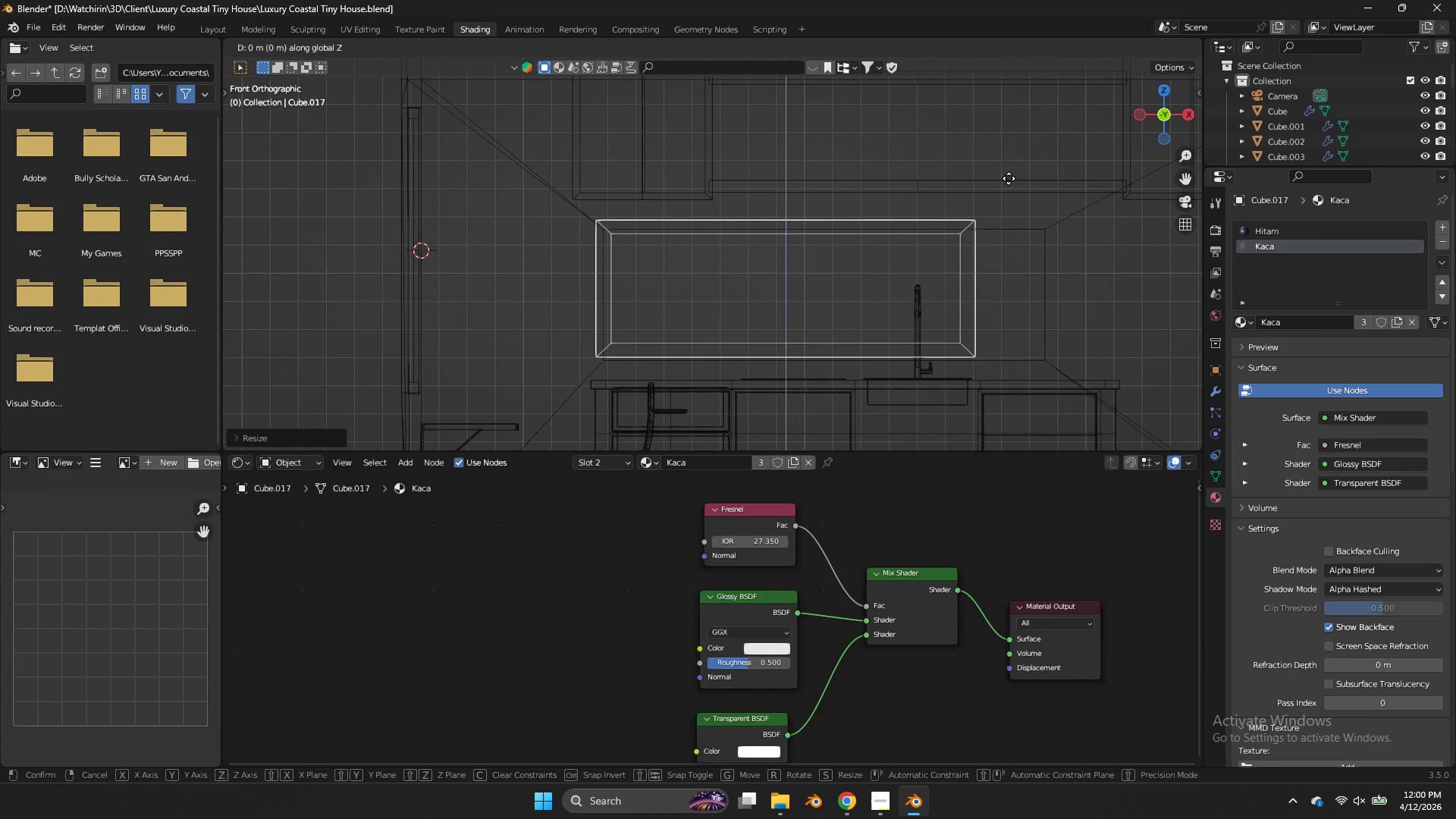 
type(gz)
 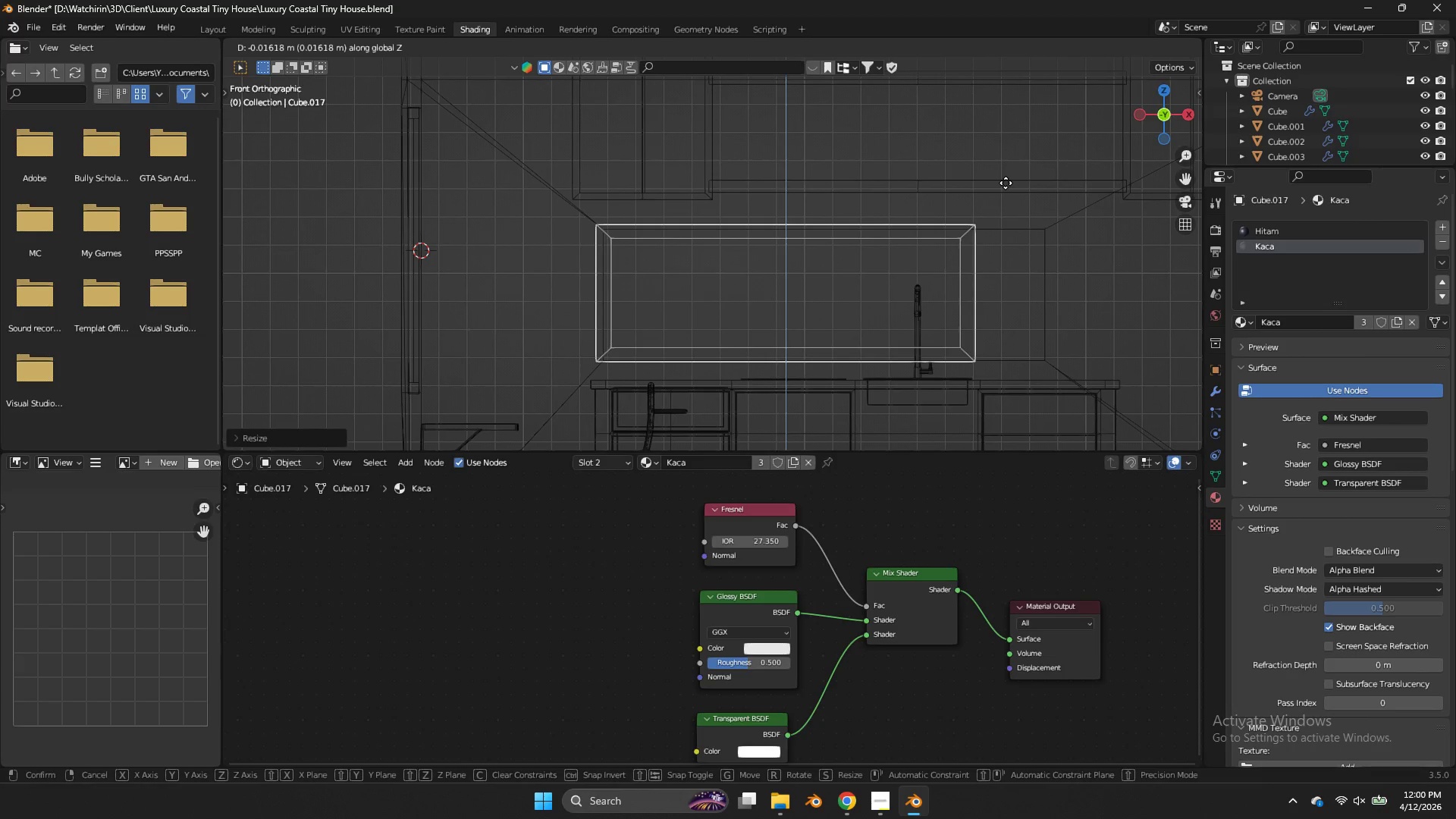 
left_click([1006, 183])
 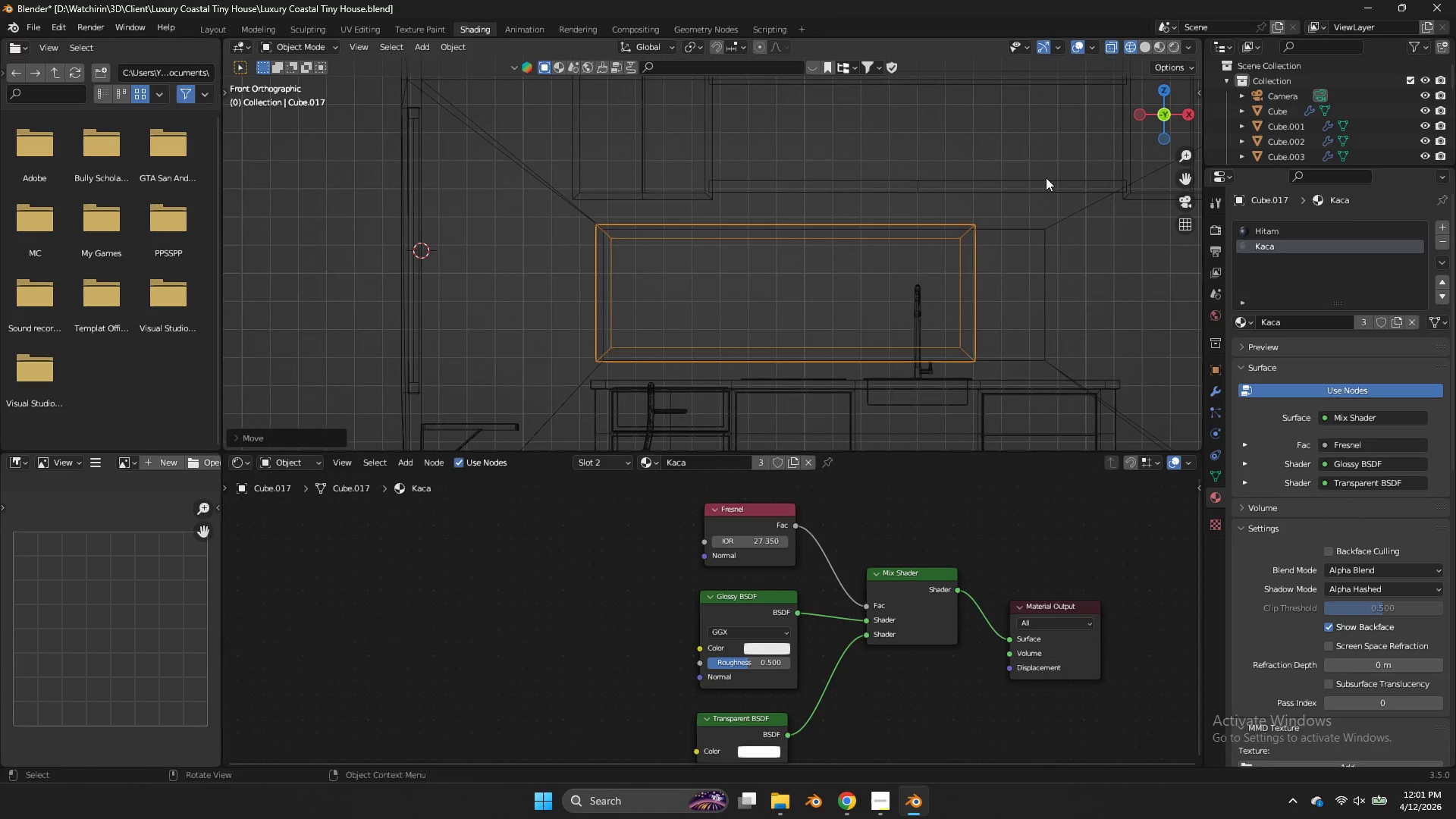 
key(Tab)
type(gx)
 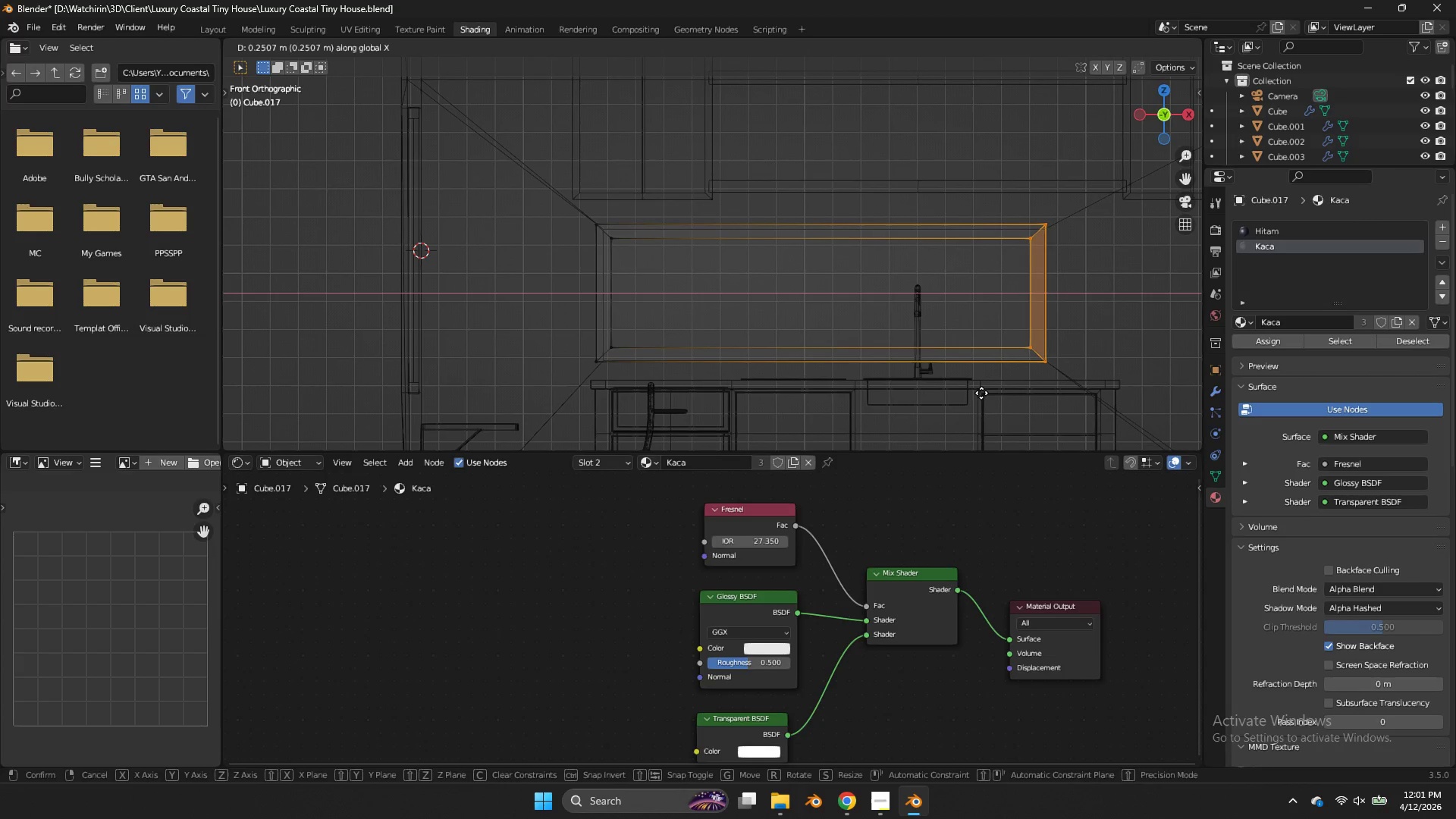 
left_click_drag(start_coordinate=[1049, 171], to_coordinate=[911, 400])
 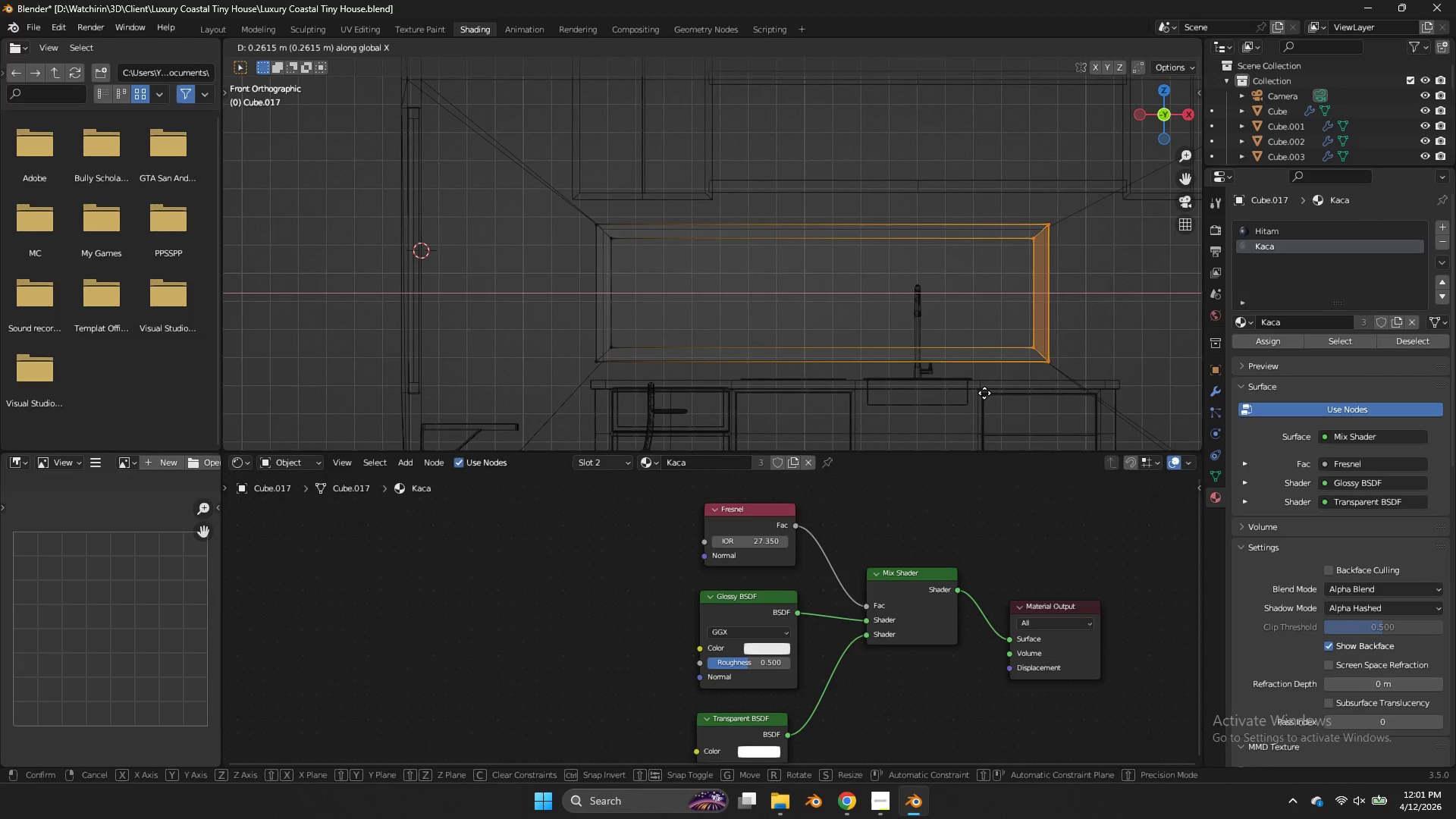 
left_click([984, 393])
 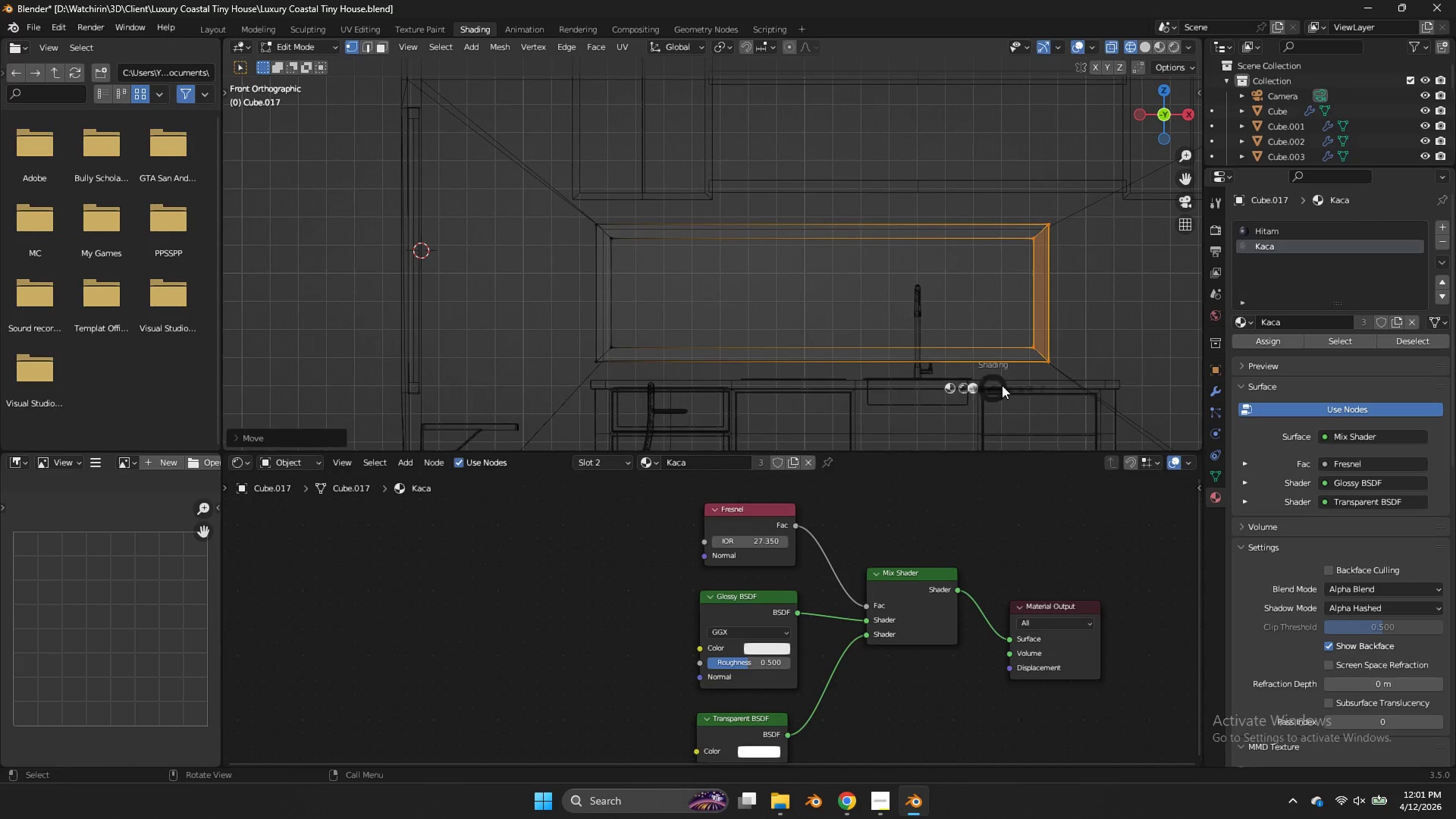 
key(Z)
 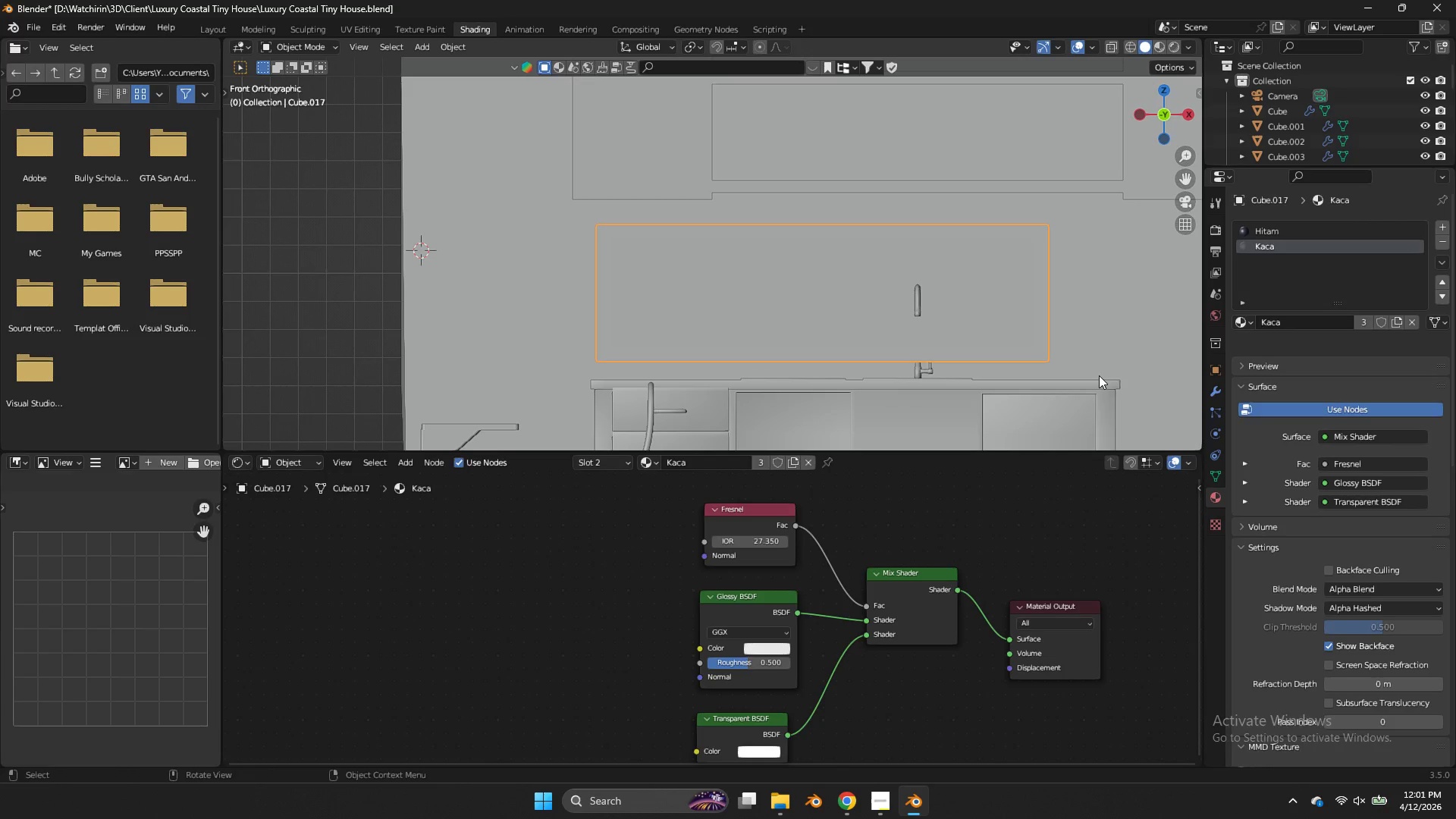 
key(Tab)
 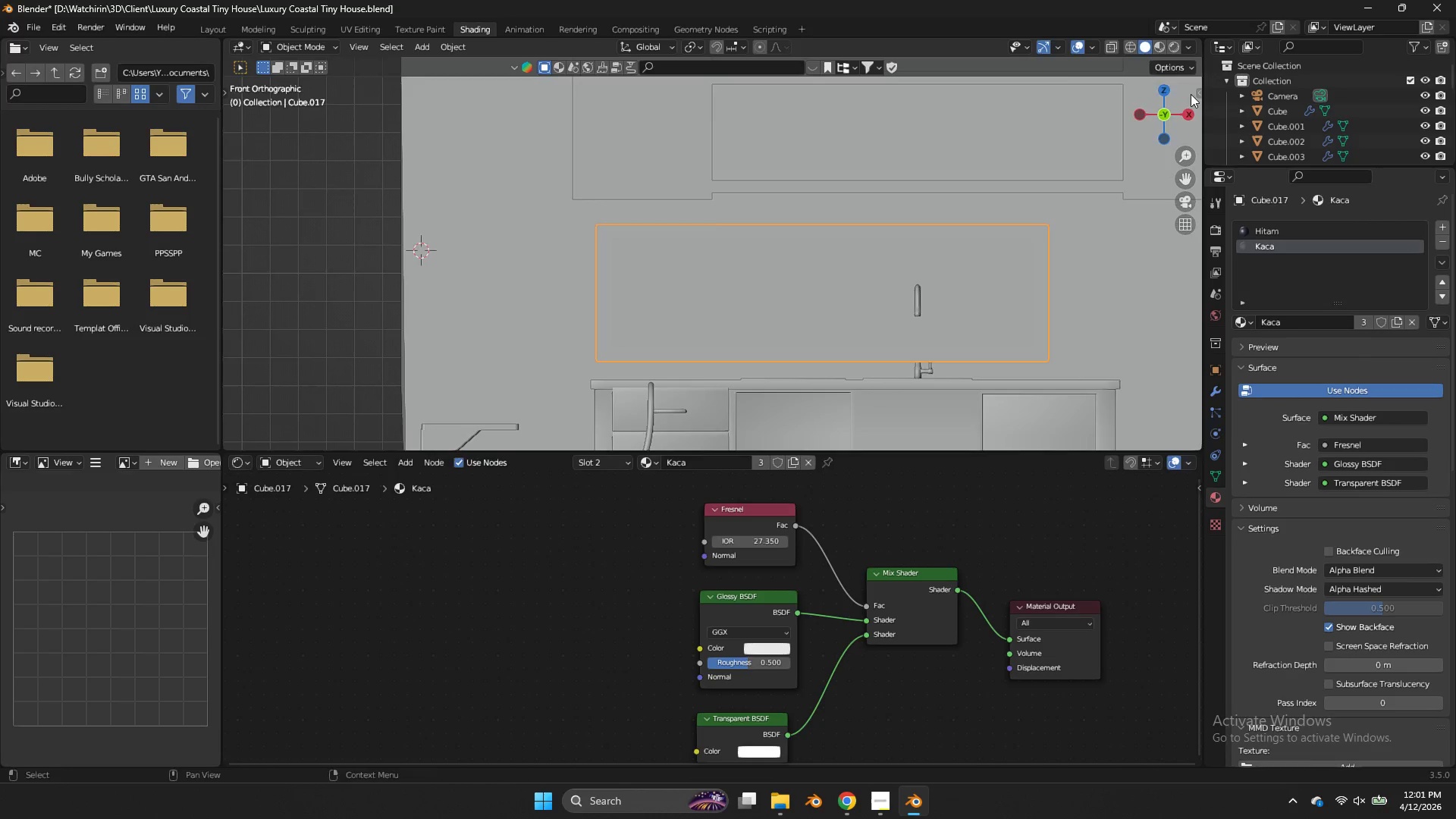 
left_click_drag(start_coordinate=[1182, 94], to_coordinate=[978, 83])
 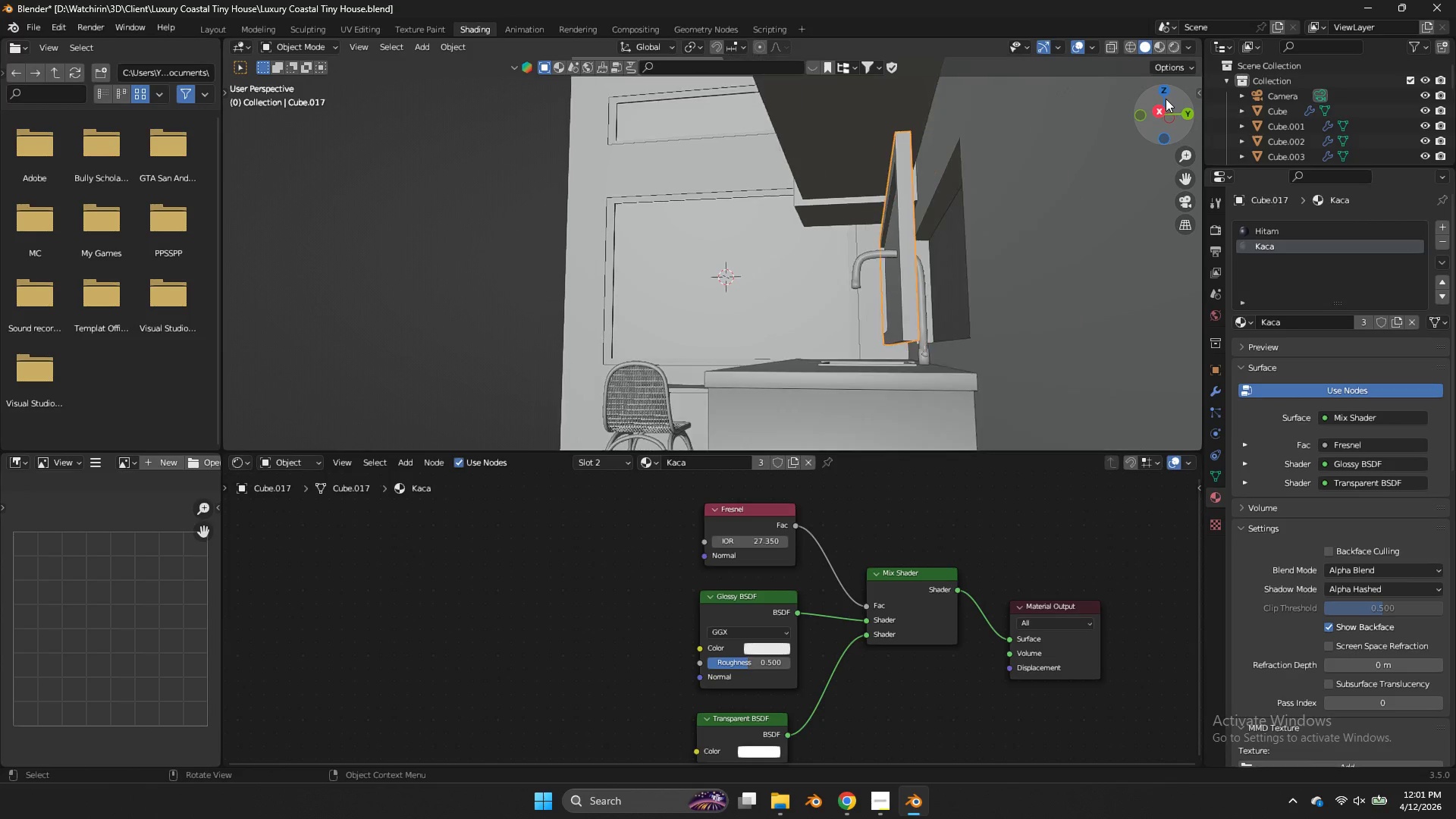 
key(Tab)
 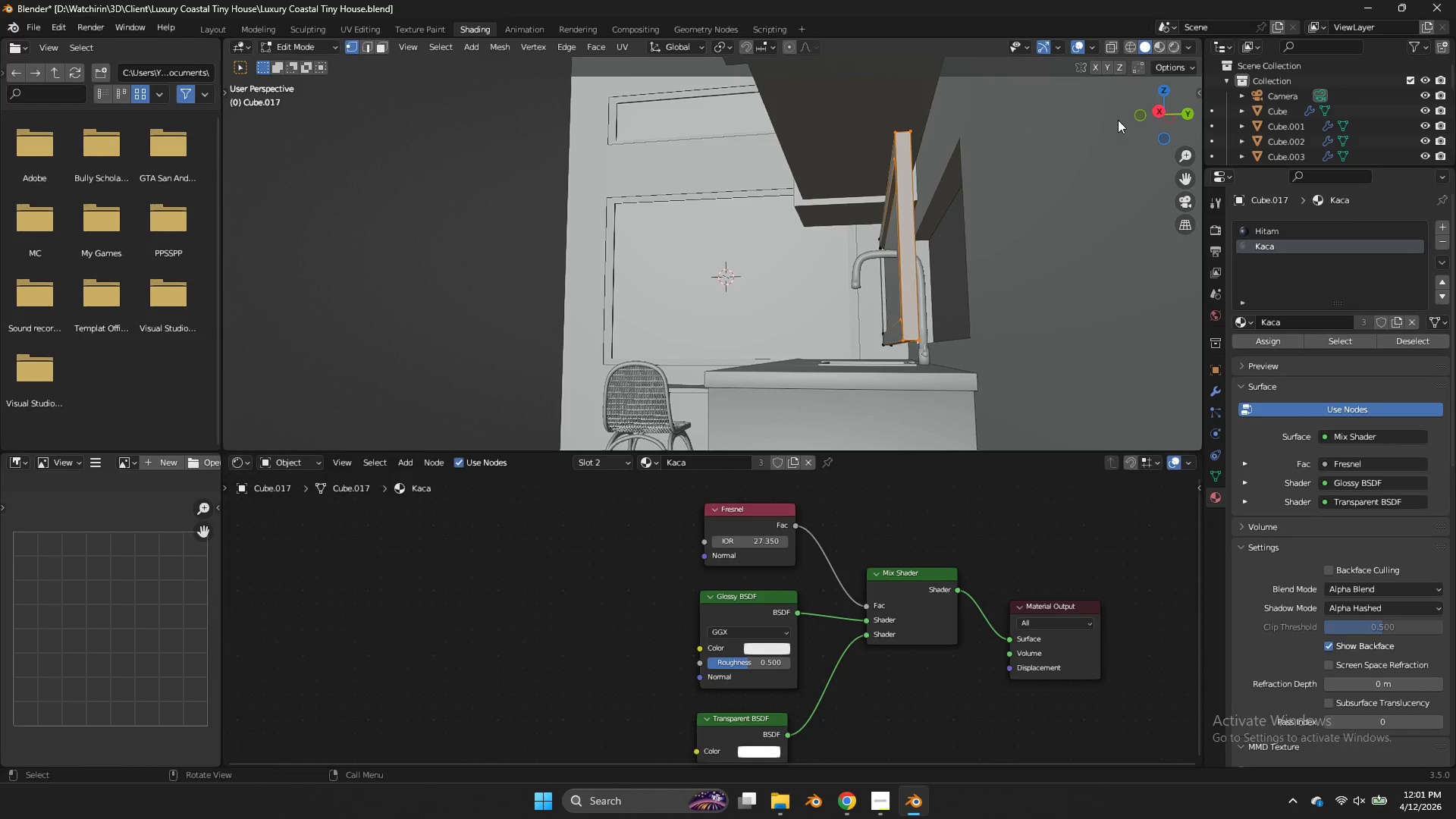 
scroll: coordinate [1166, 99], scroll_direction: down, amount: 1.0
 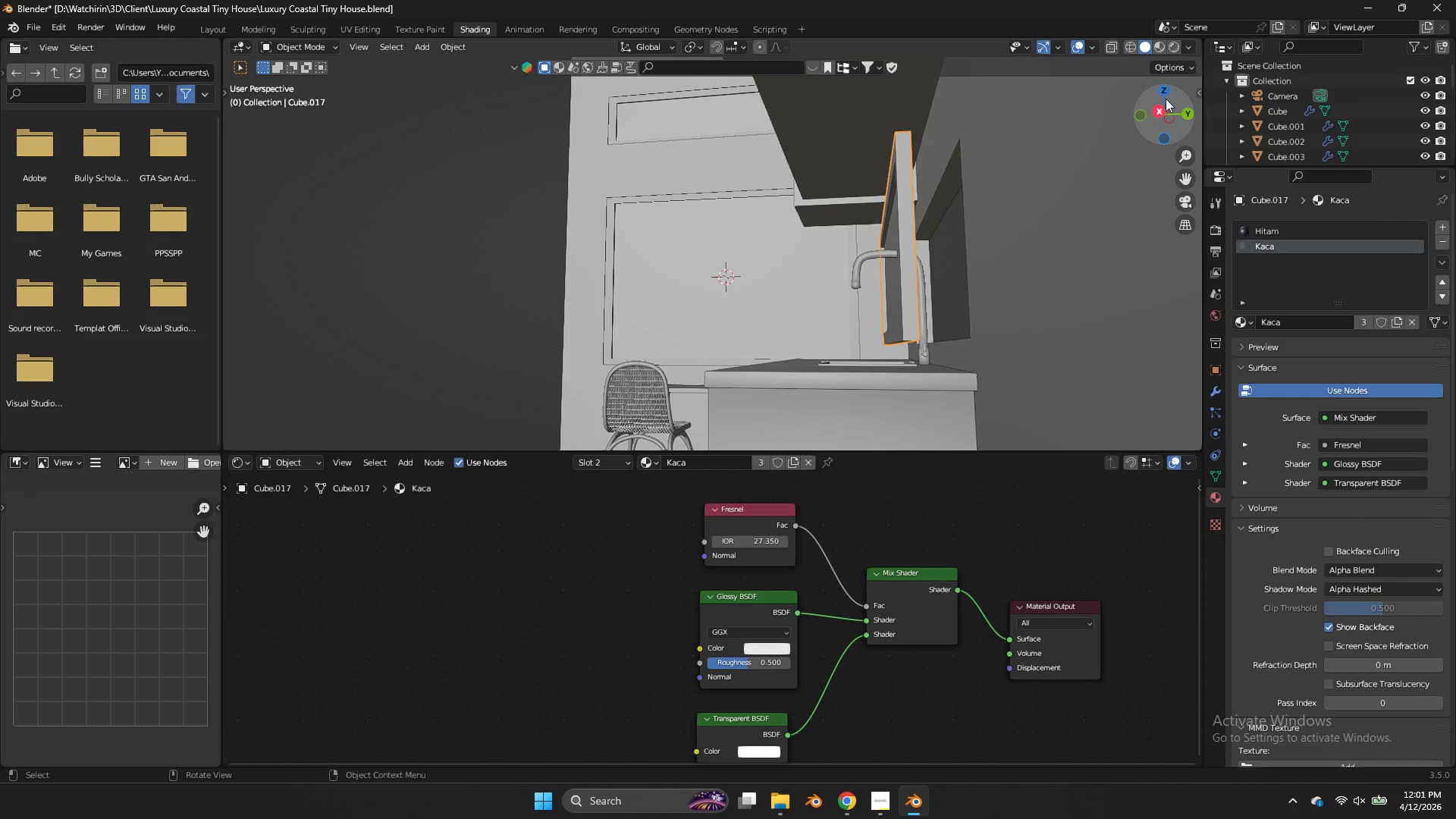 
key(Tab)
type(gy)
 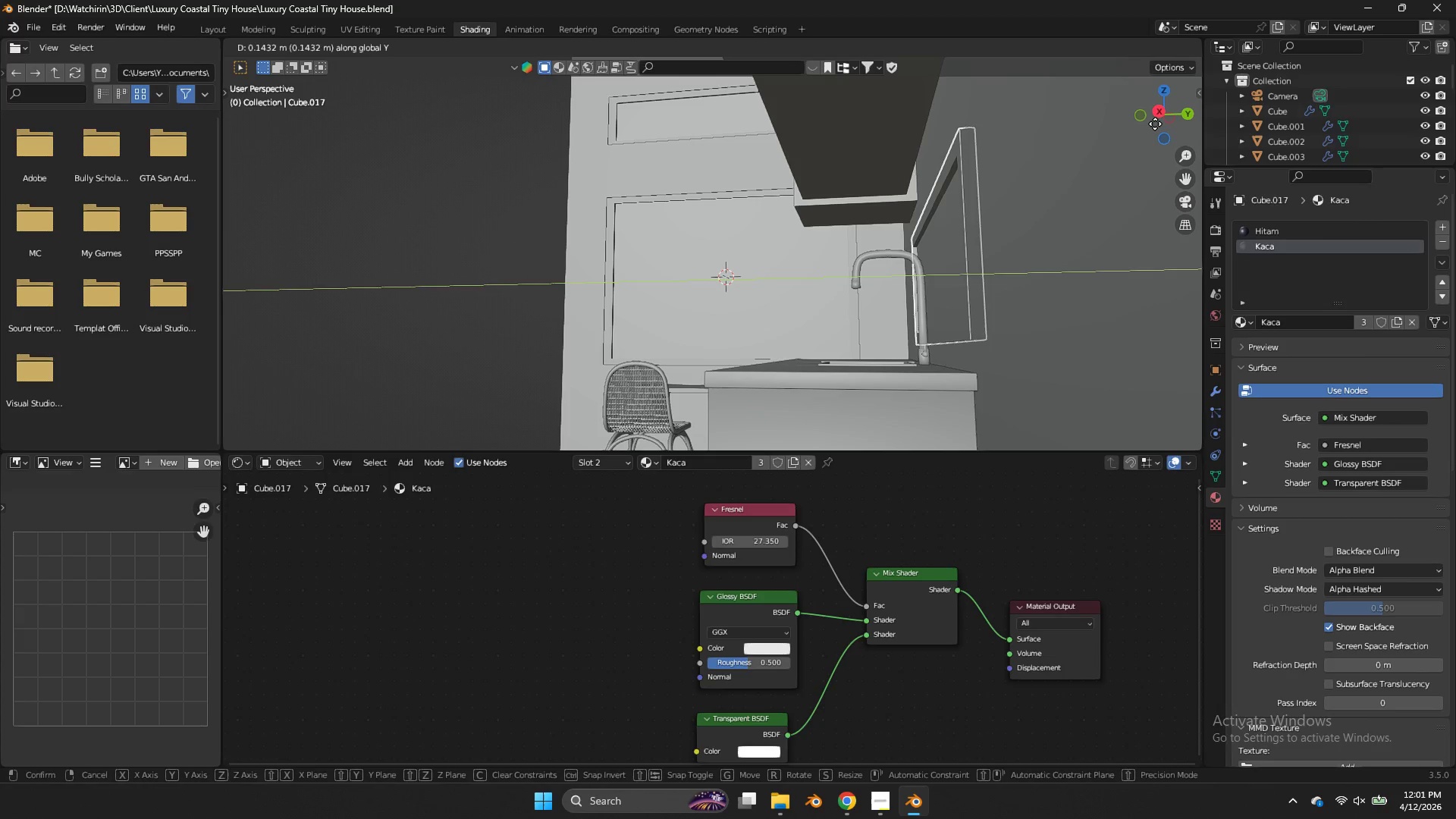 
hold_key(key=ShiftLeft, duration=1.75)
 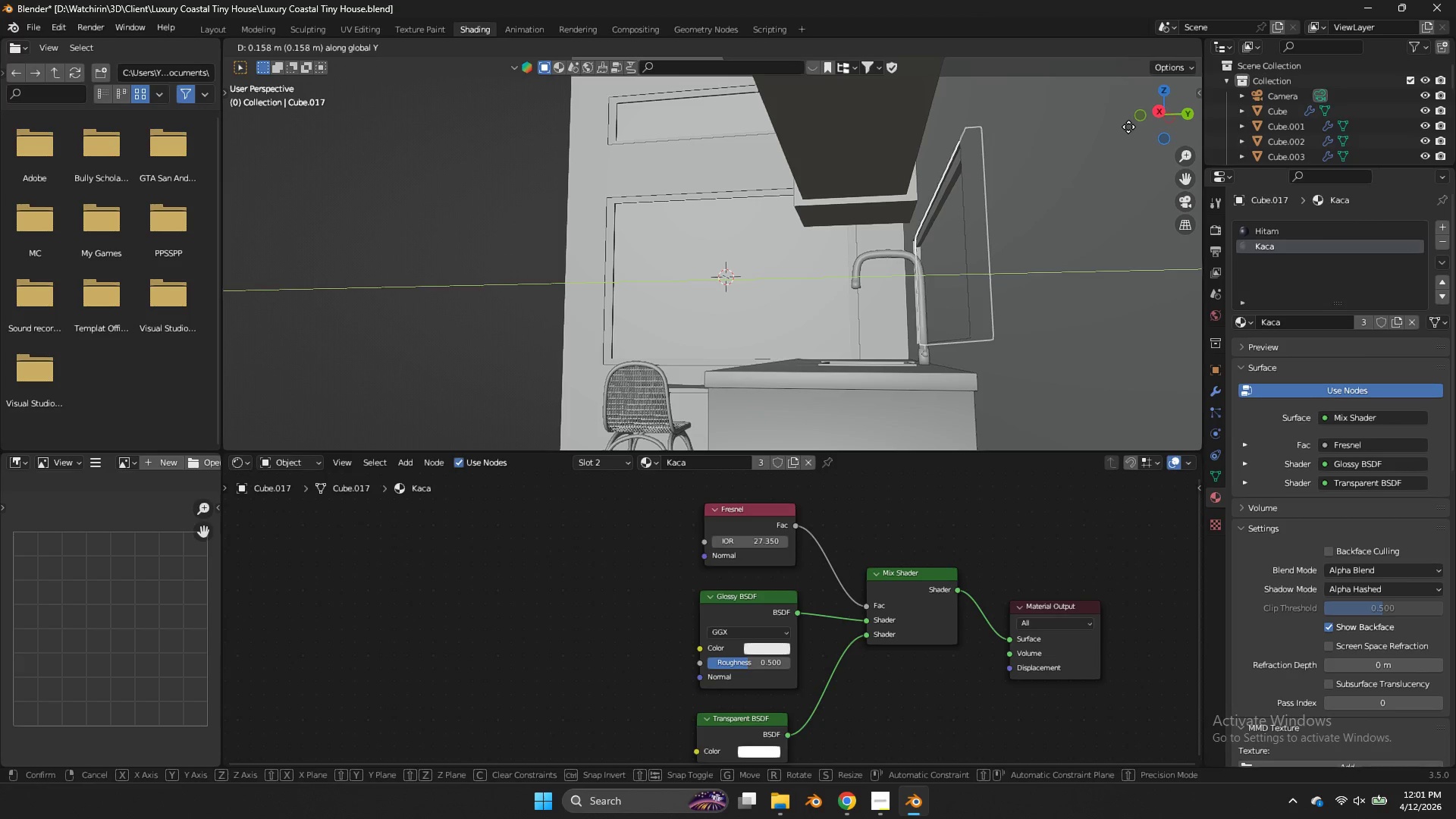 
hold_key(key=ShiftLeft, duration=0.48)
left_click([1122, 127])
 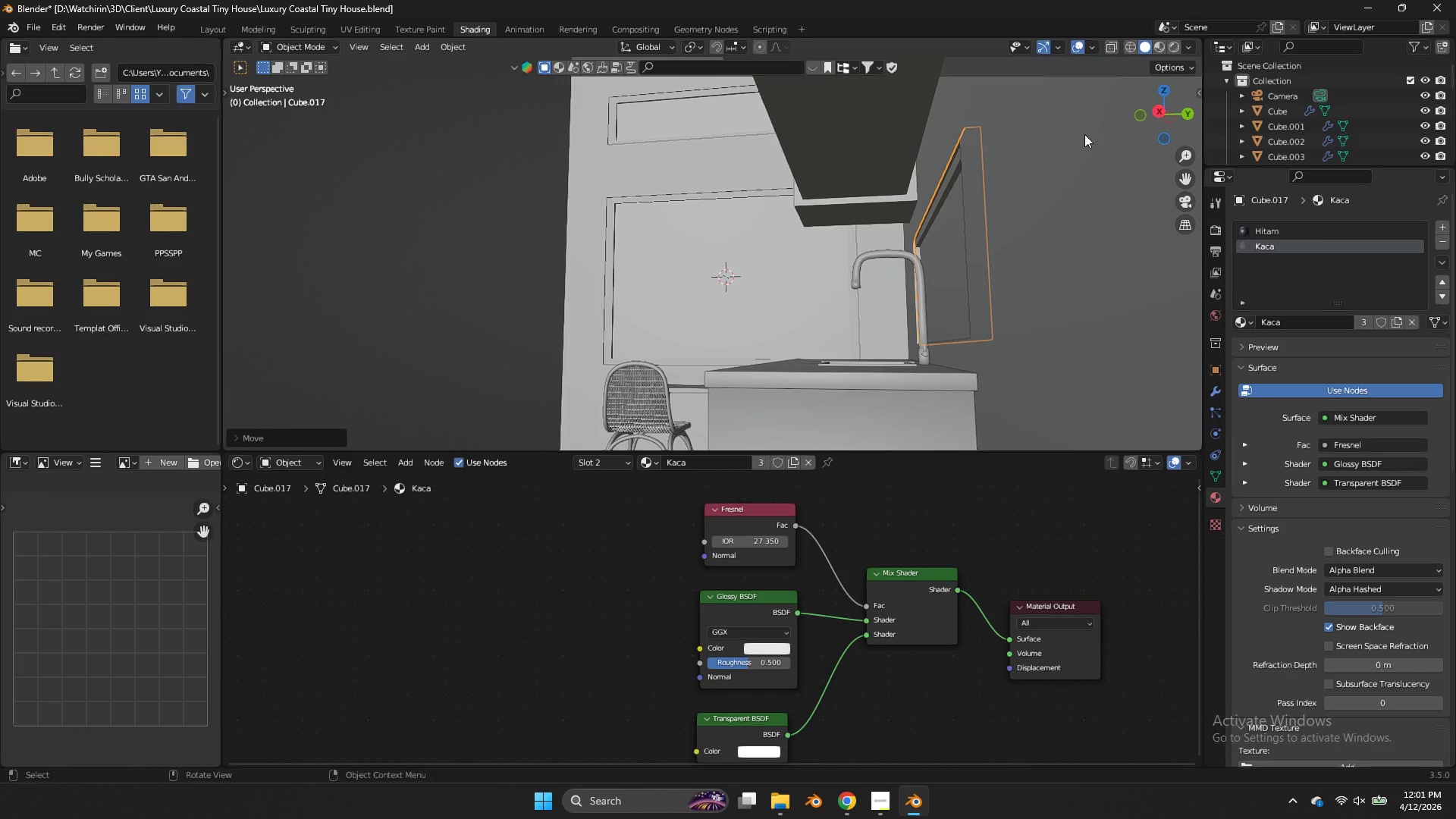 
key(Control+ControlLeft)
 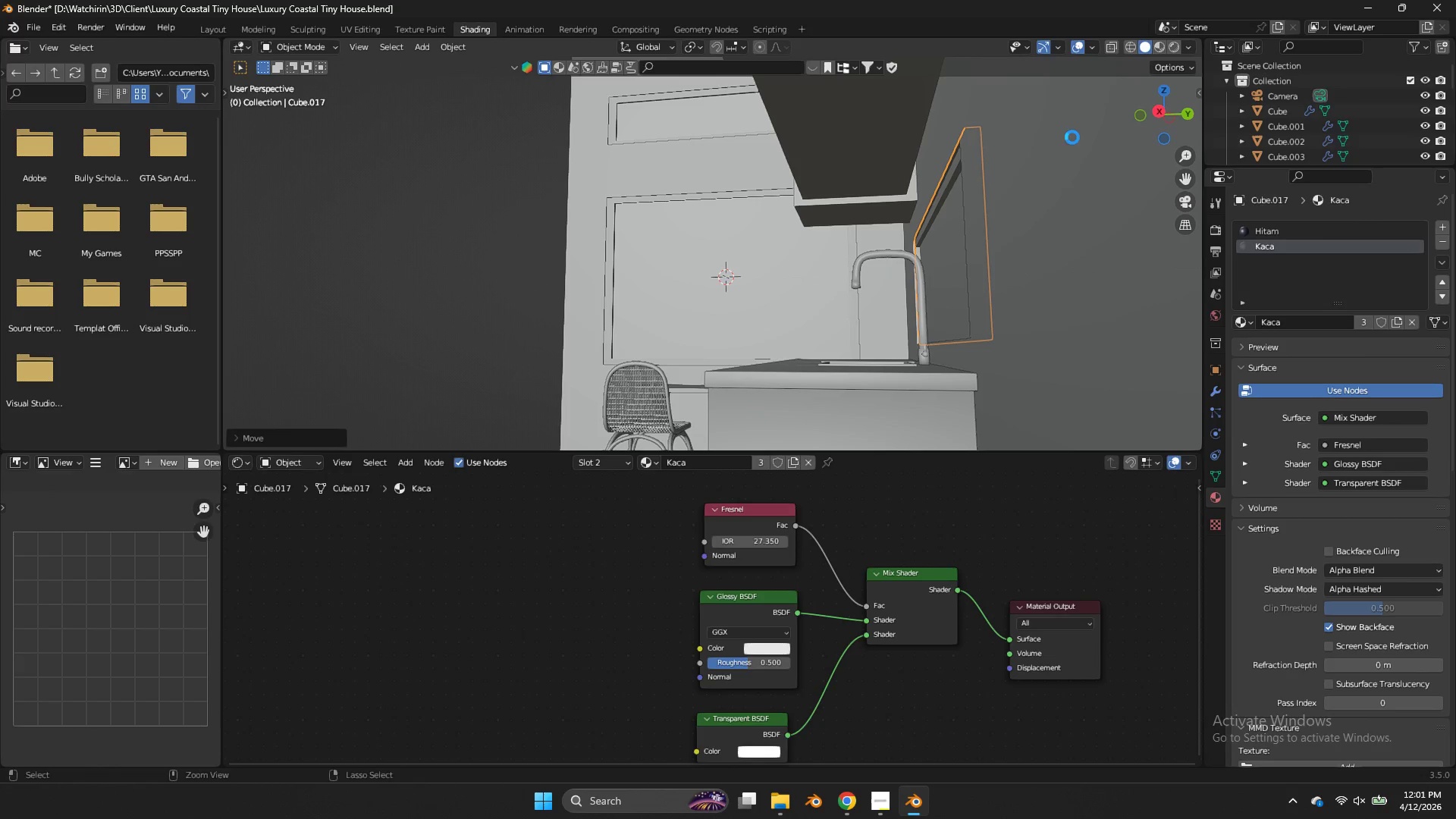 
key(Control+S)
 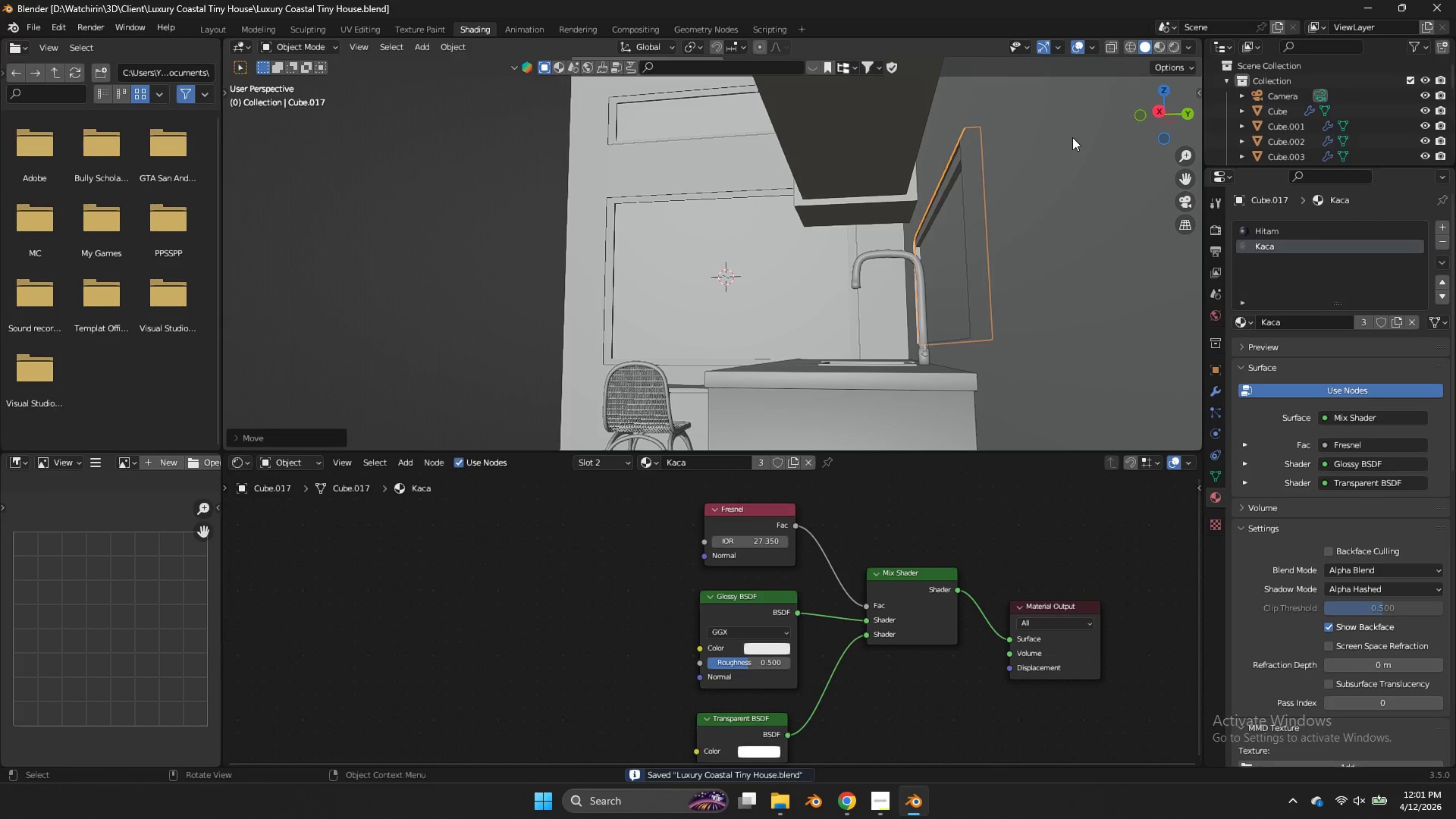 
key(Tab)
 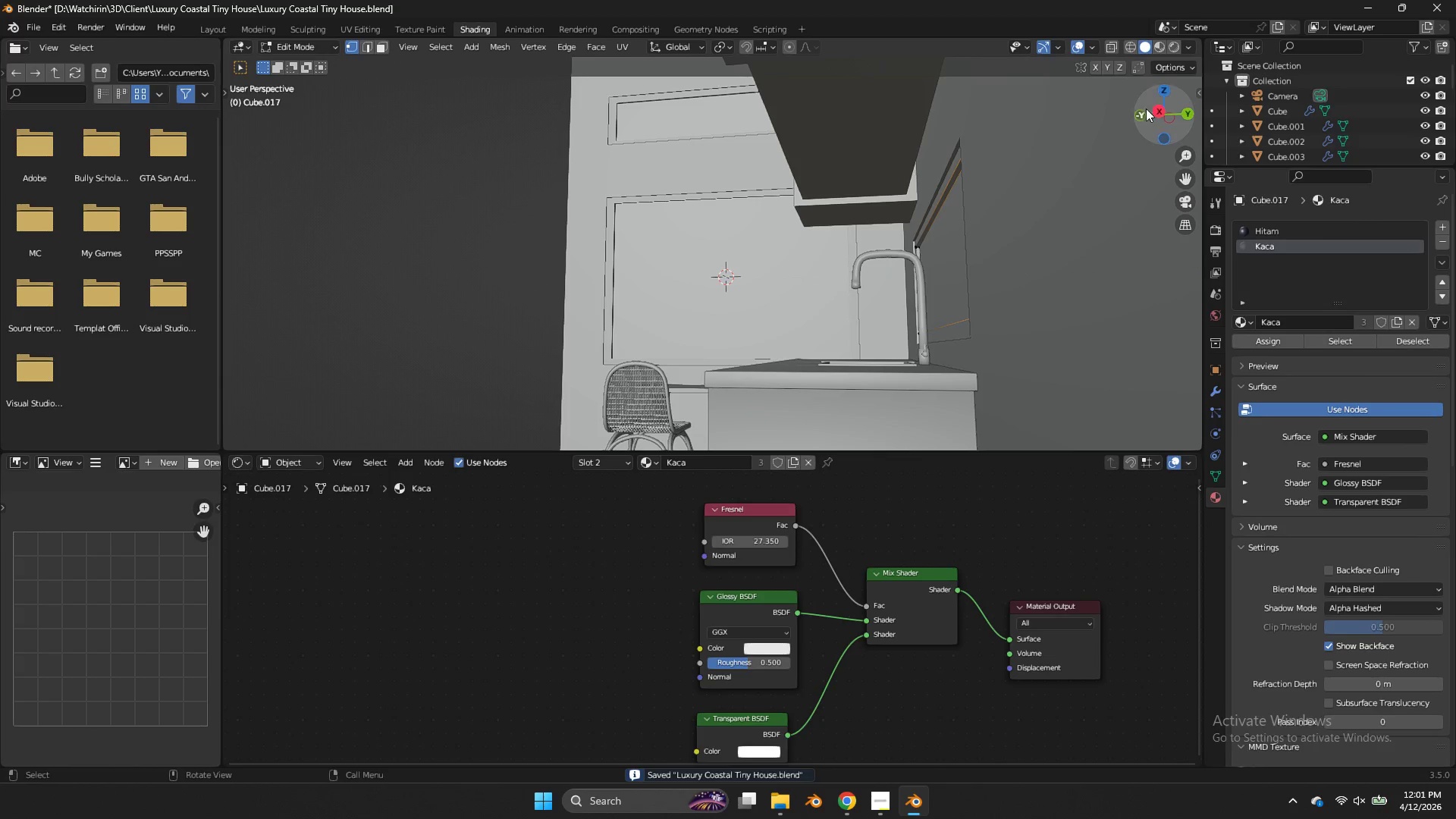 
key(Tab)
 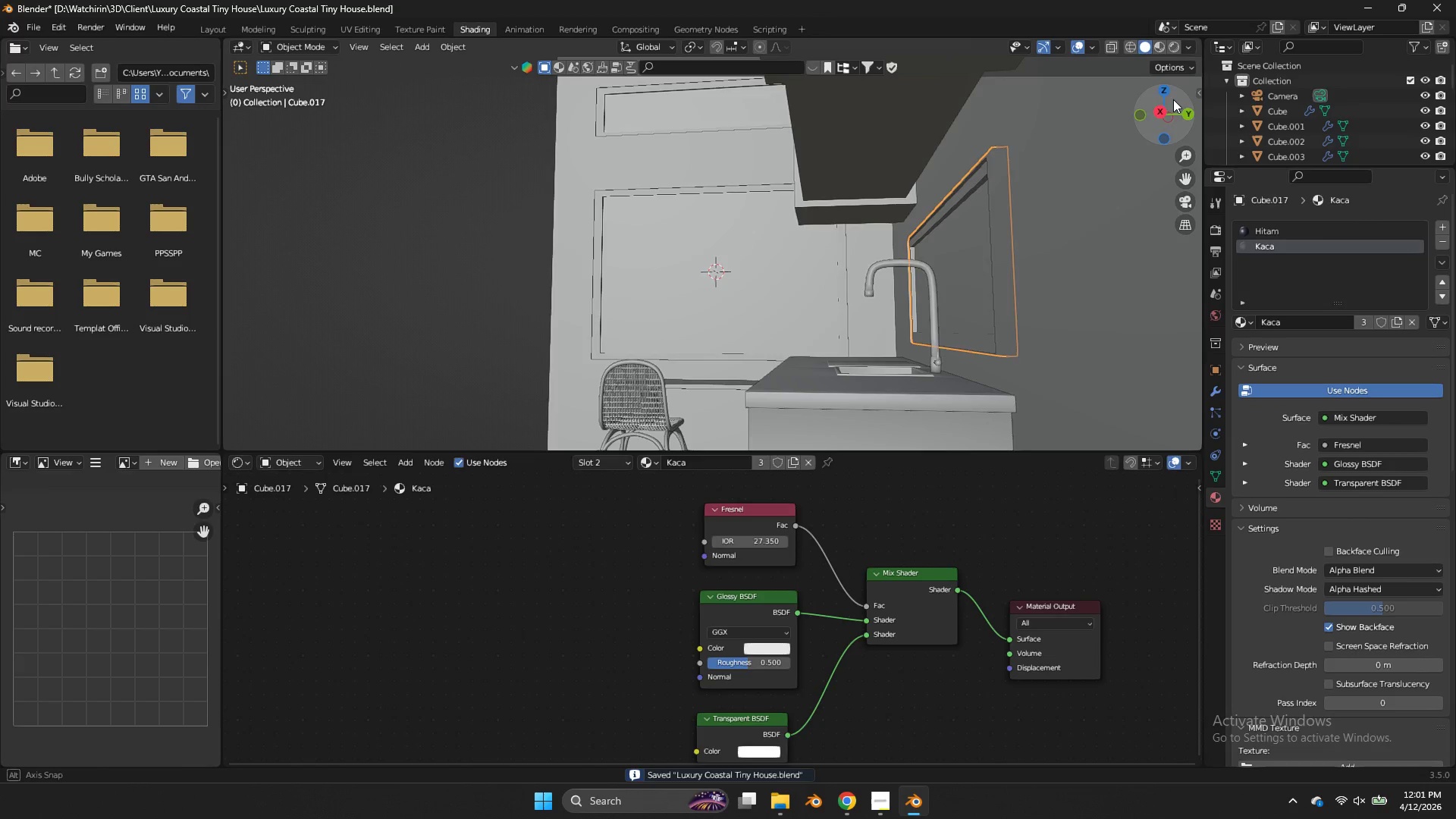 
left_click_drag(start_coordinate=[1162, 95], to_coordinate=[249, 117])
 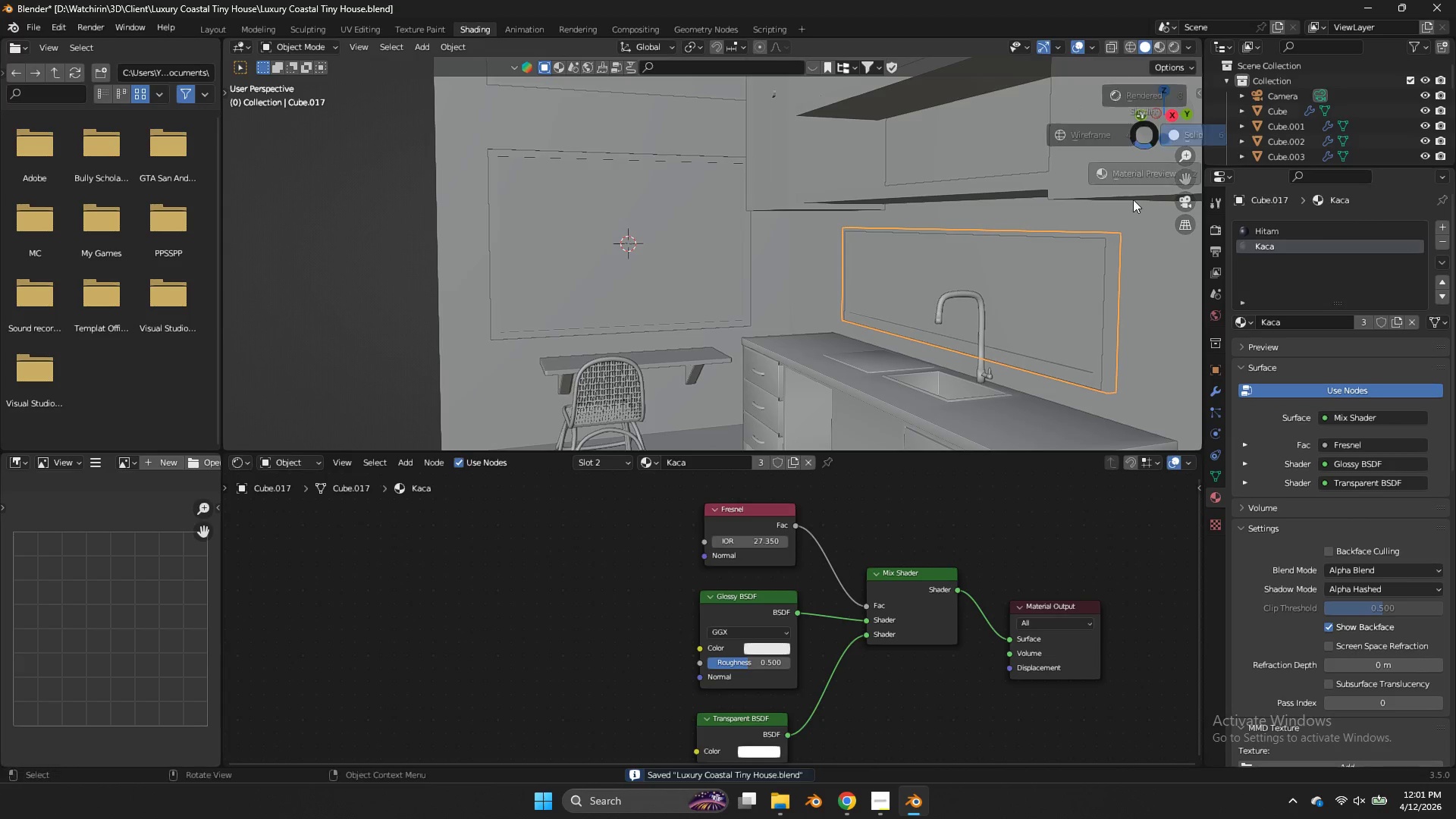 
key(Z)
 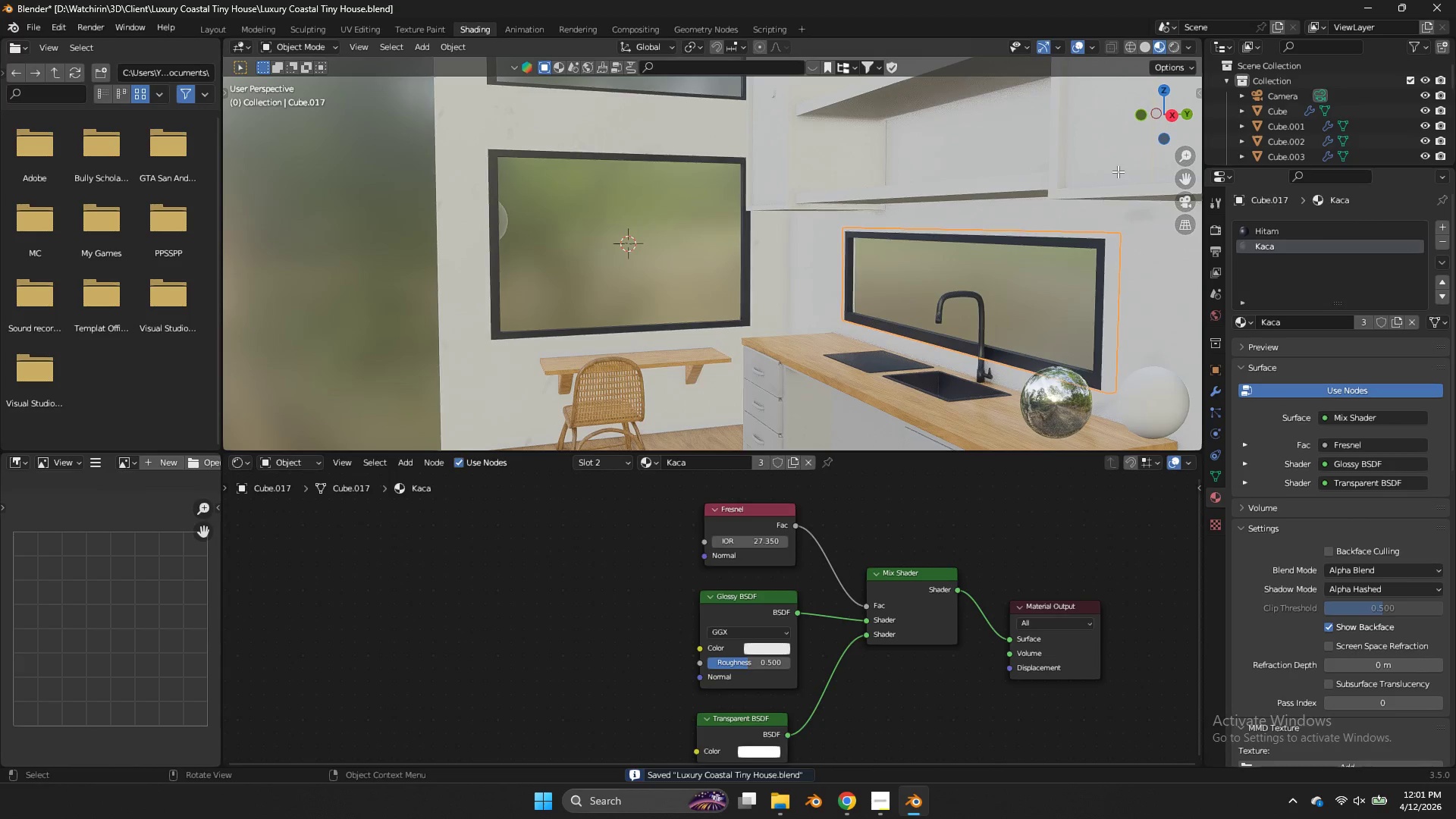 
key(Control+ControlLeft)
 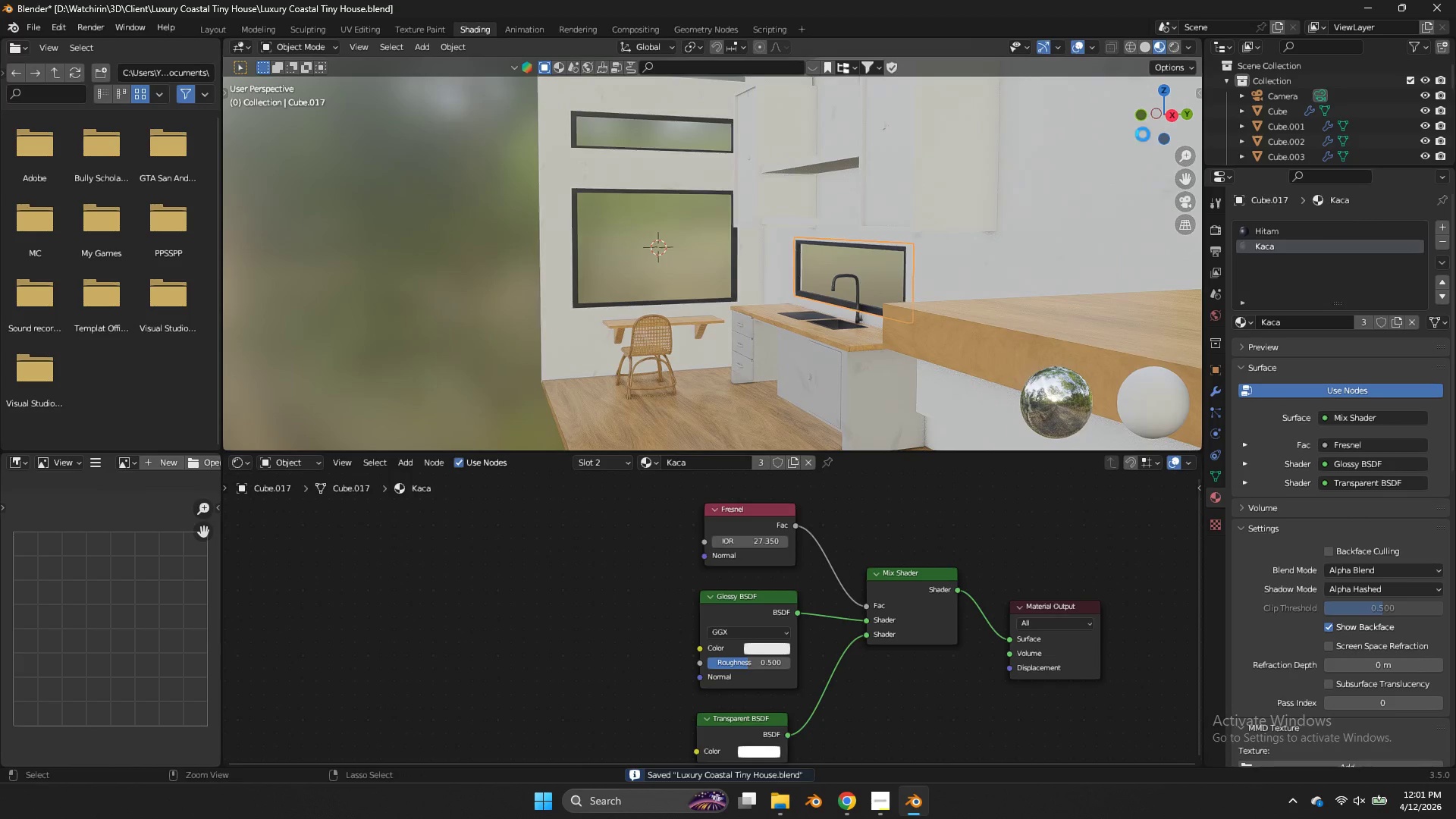 
key(Control+S)
 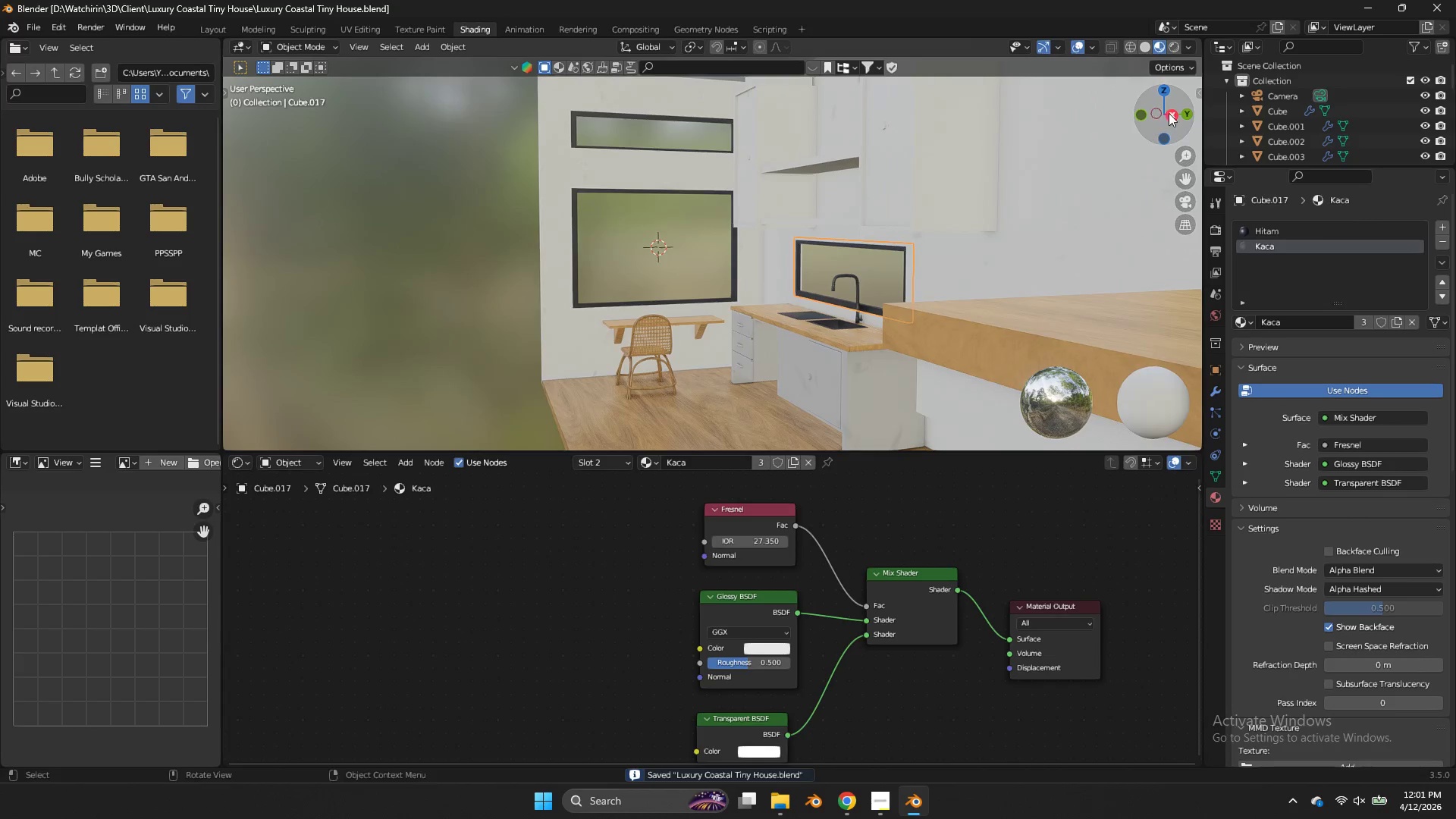 
scroll: coordinate [1118, 171], scroll_direction: down, amount: 3.0
 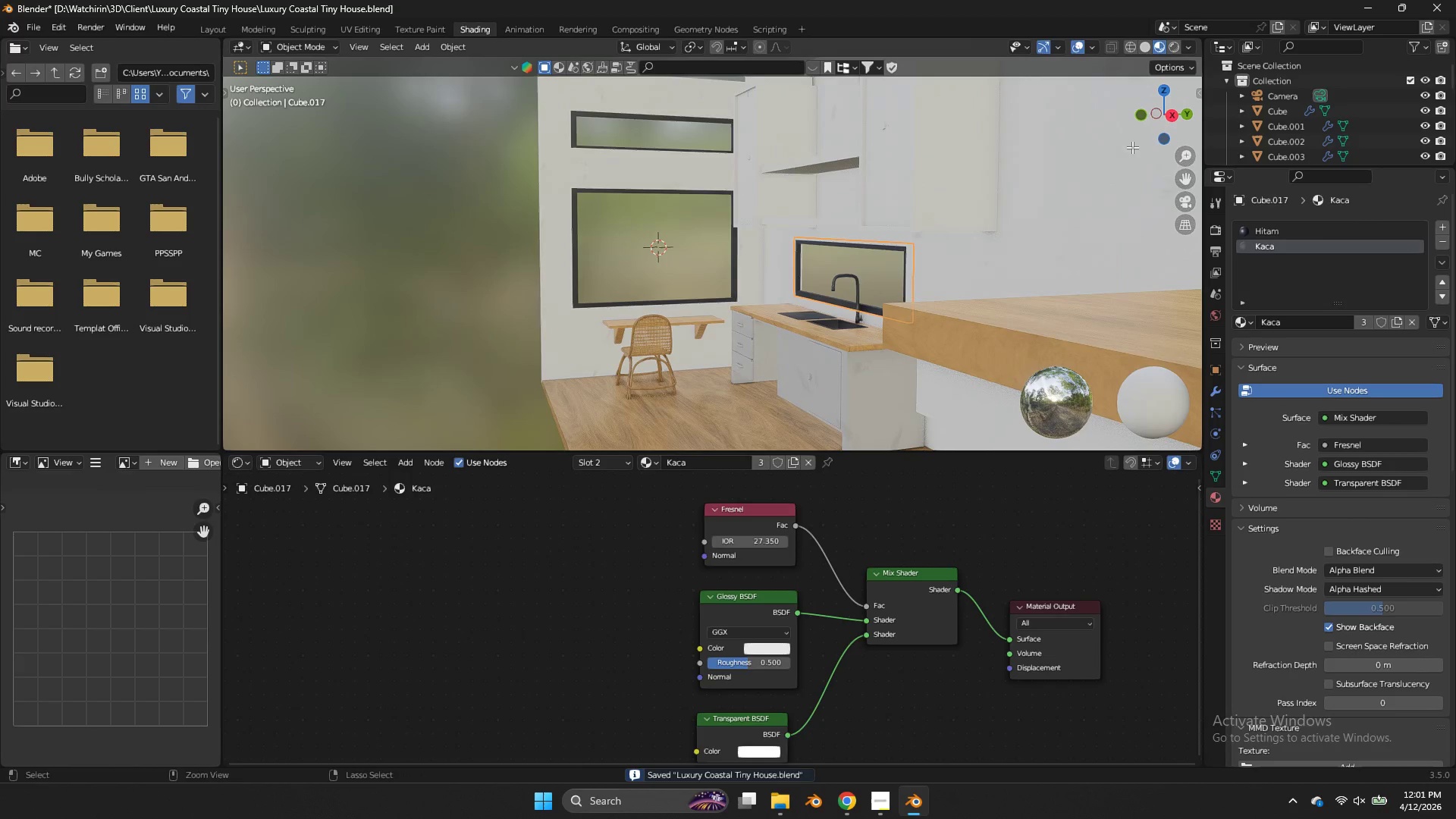 
left_click_drag(start_coordinate=[1168, 113], to_coordinate=[322, 133])
 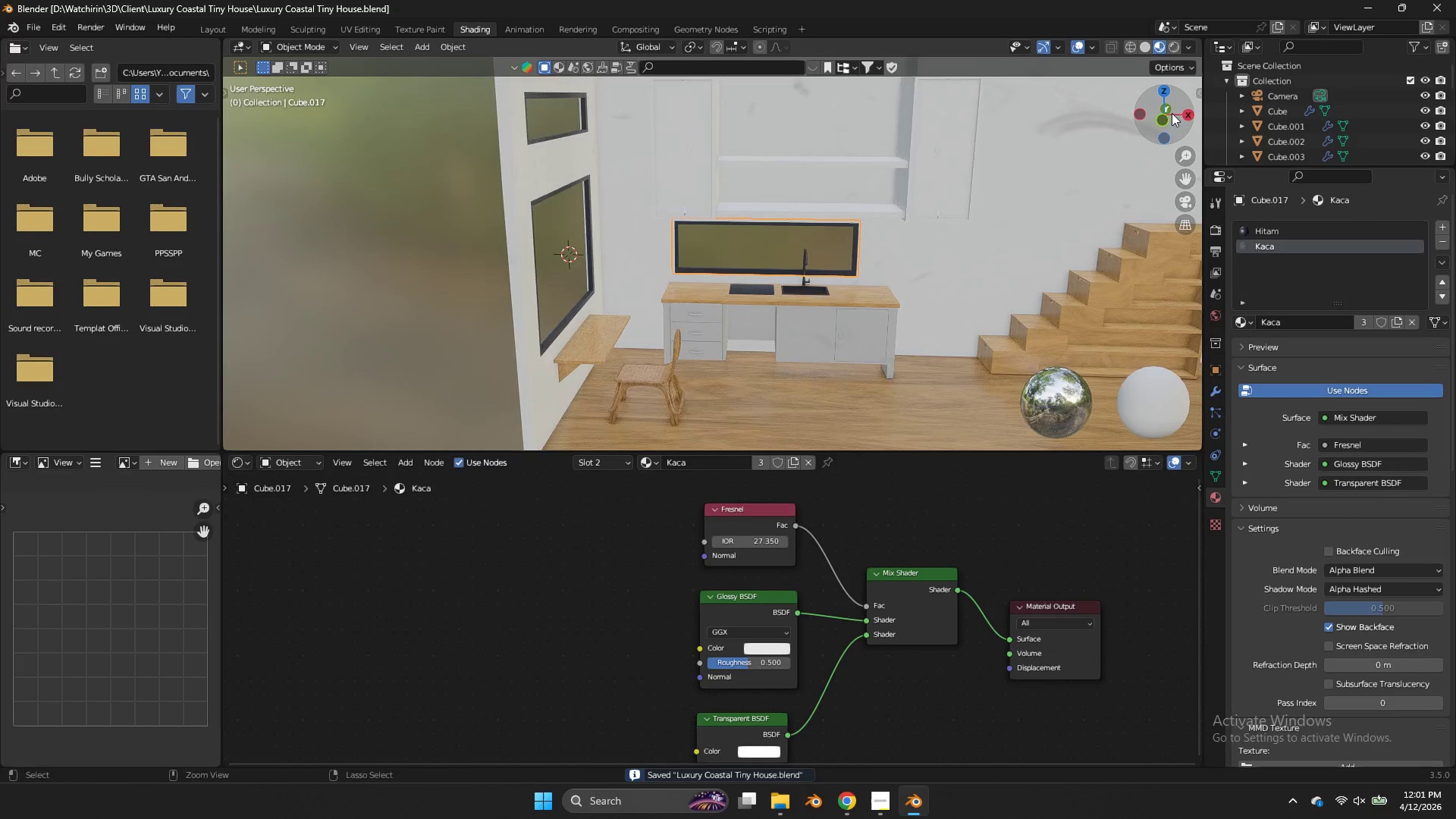 
key(Control+ControlLeft)
 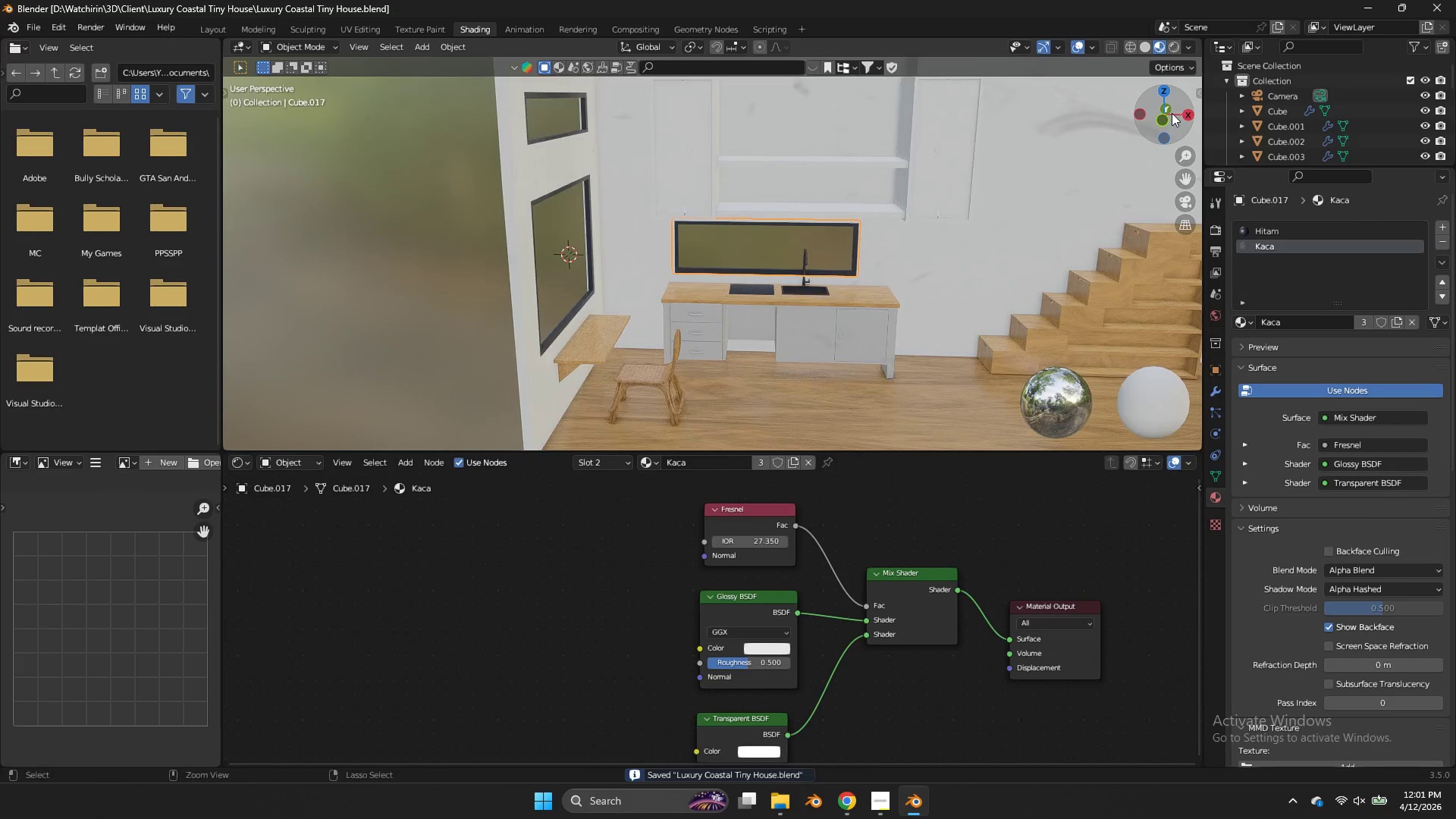 
key(Control+S)
 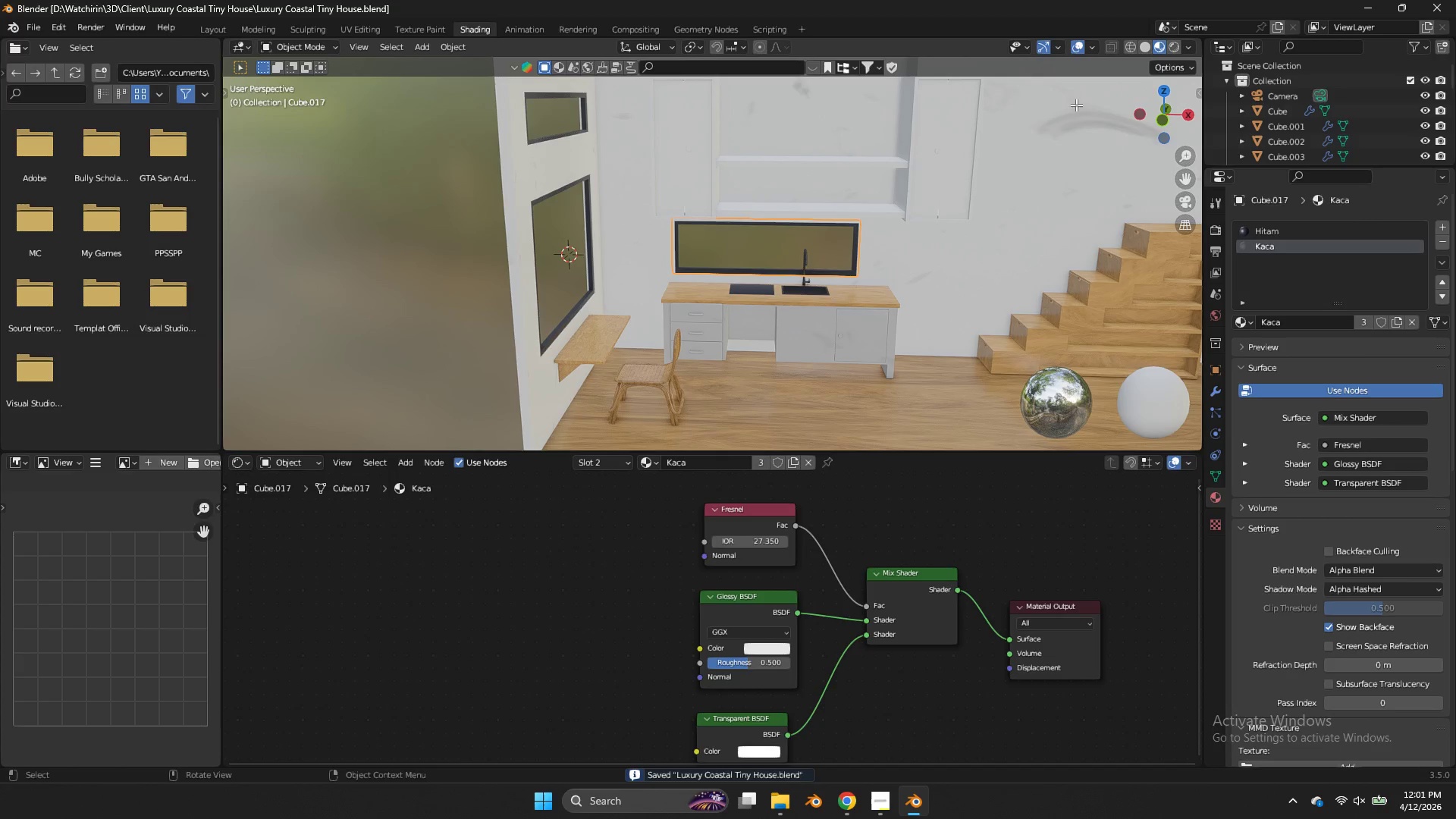 
left_click([918, 172])
 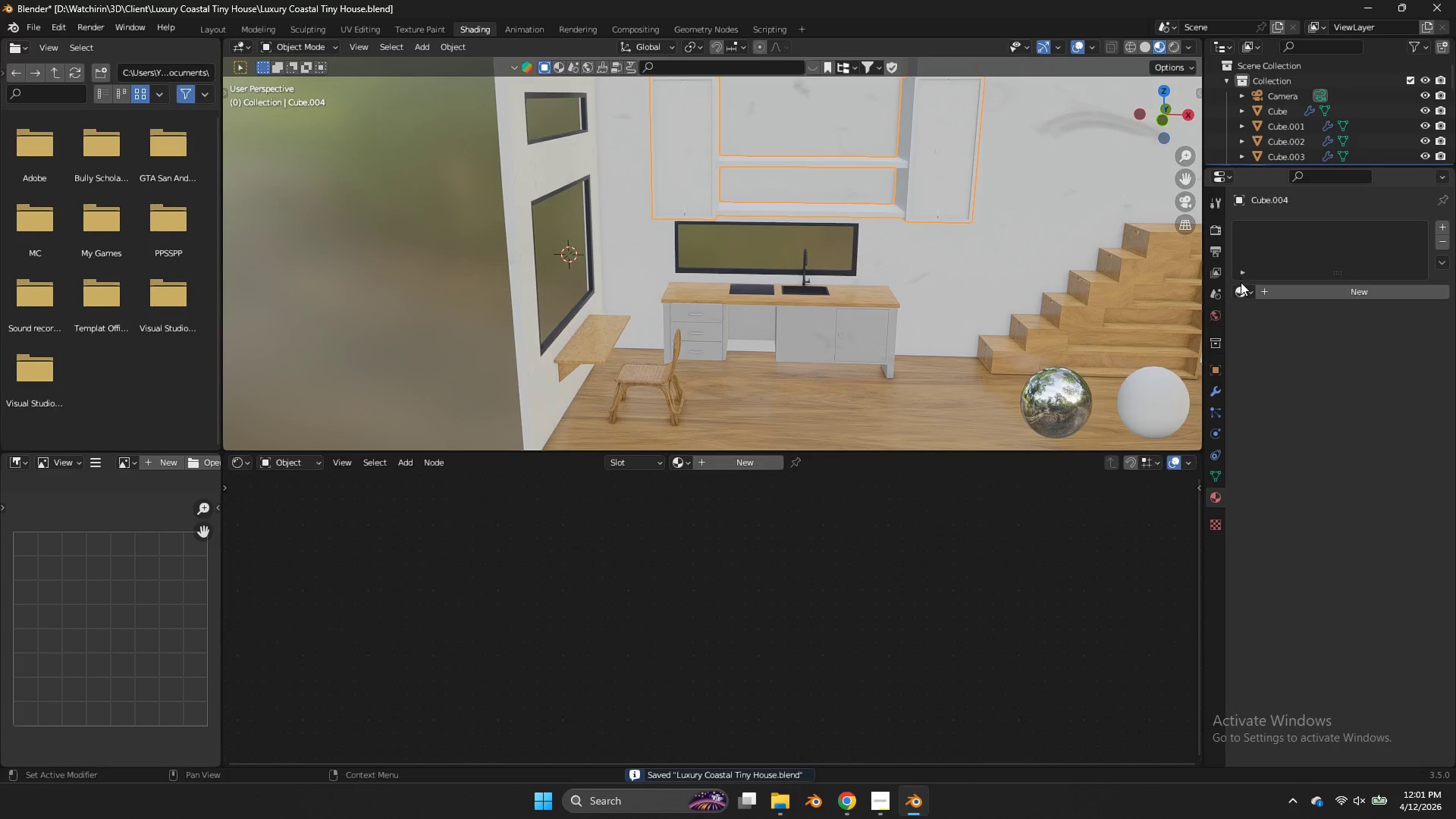 
double_click([1245, 285])
 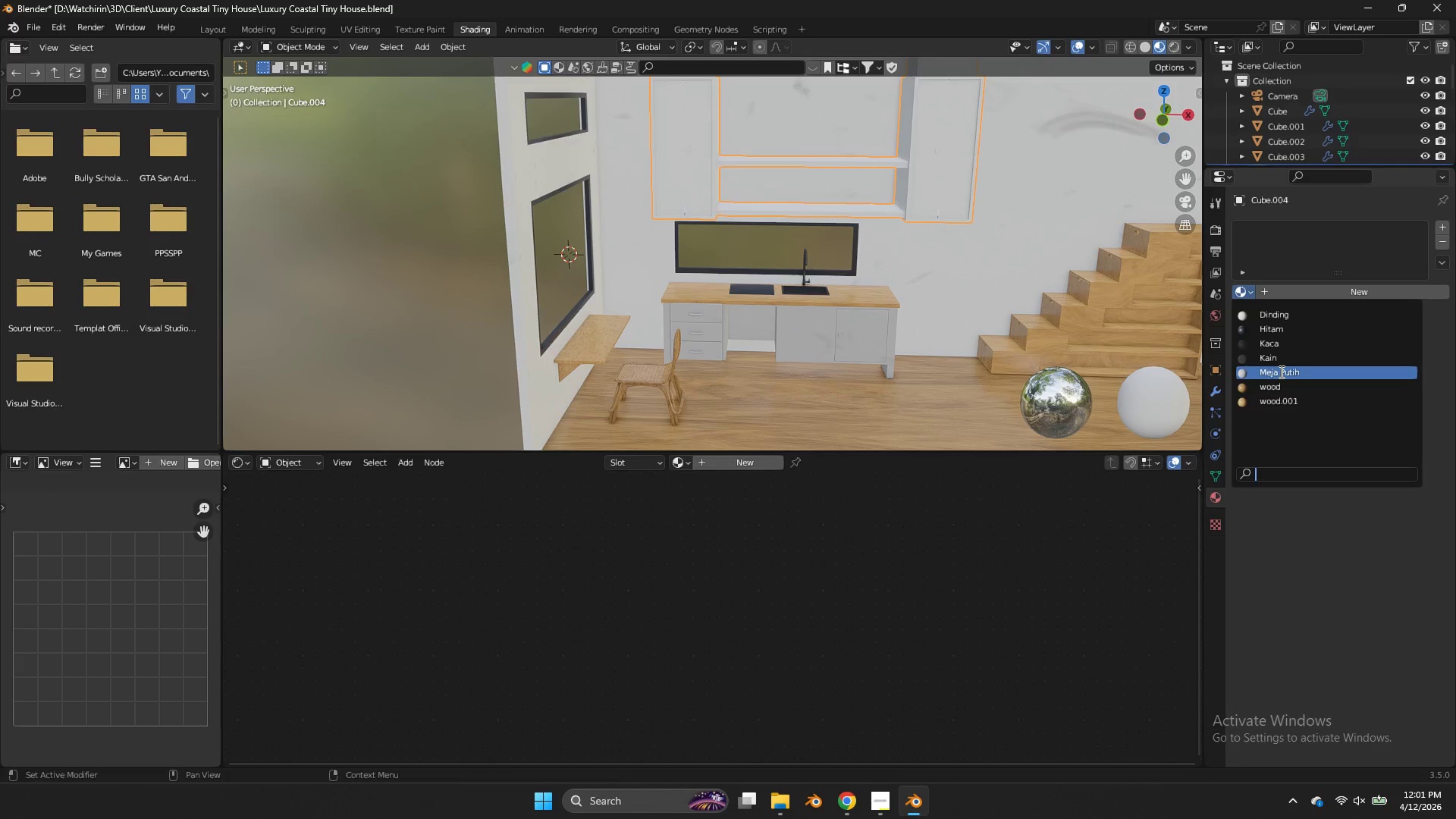 
double_click([1018, 267])
 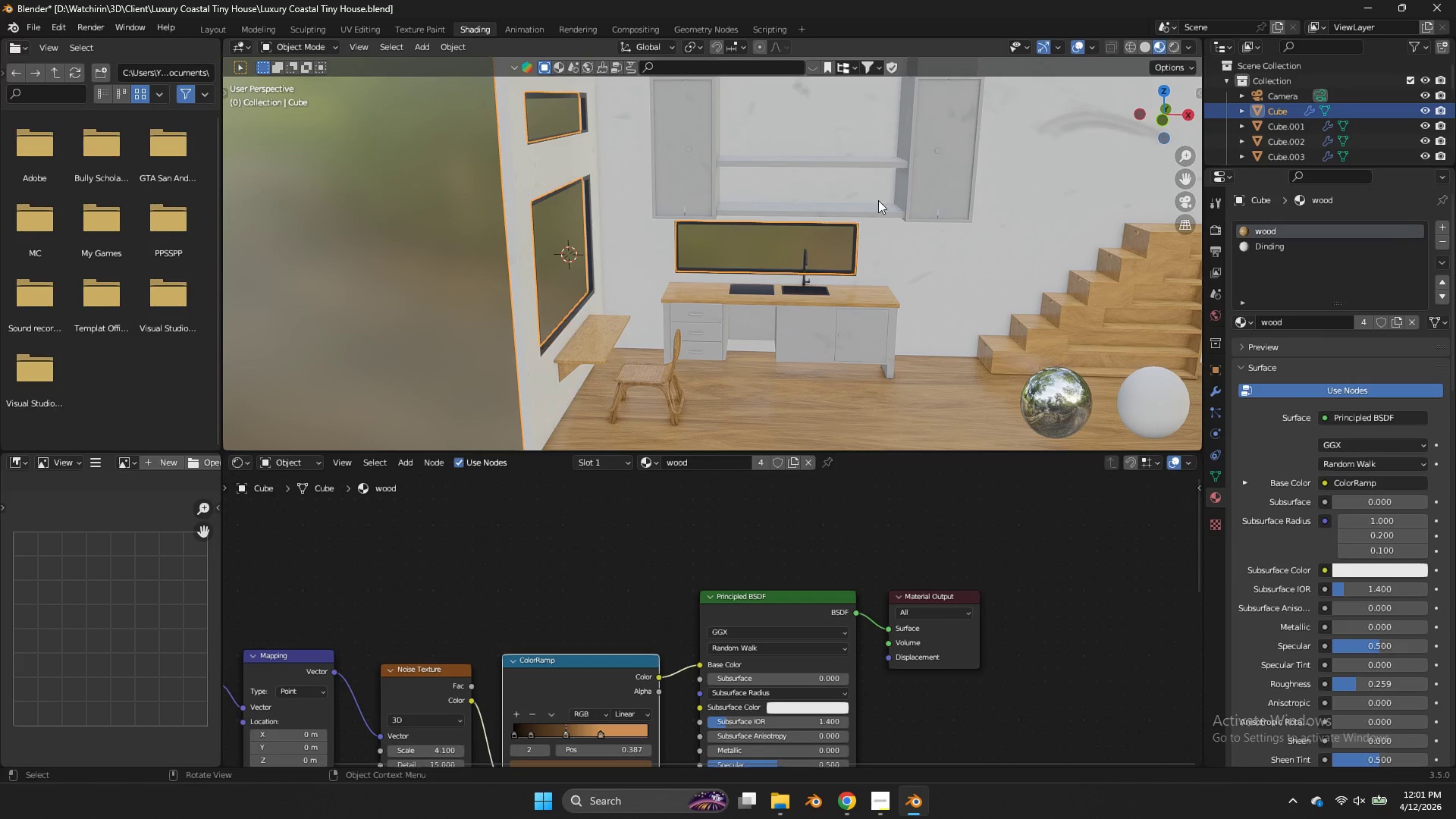 
left_click([880, 207])
 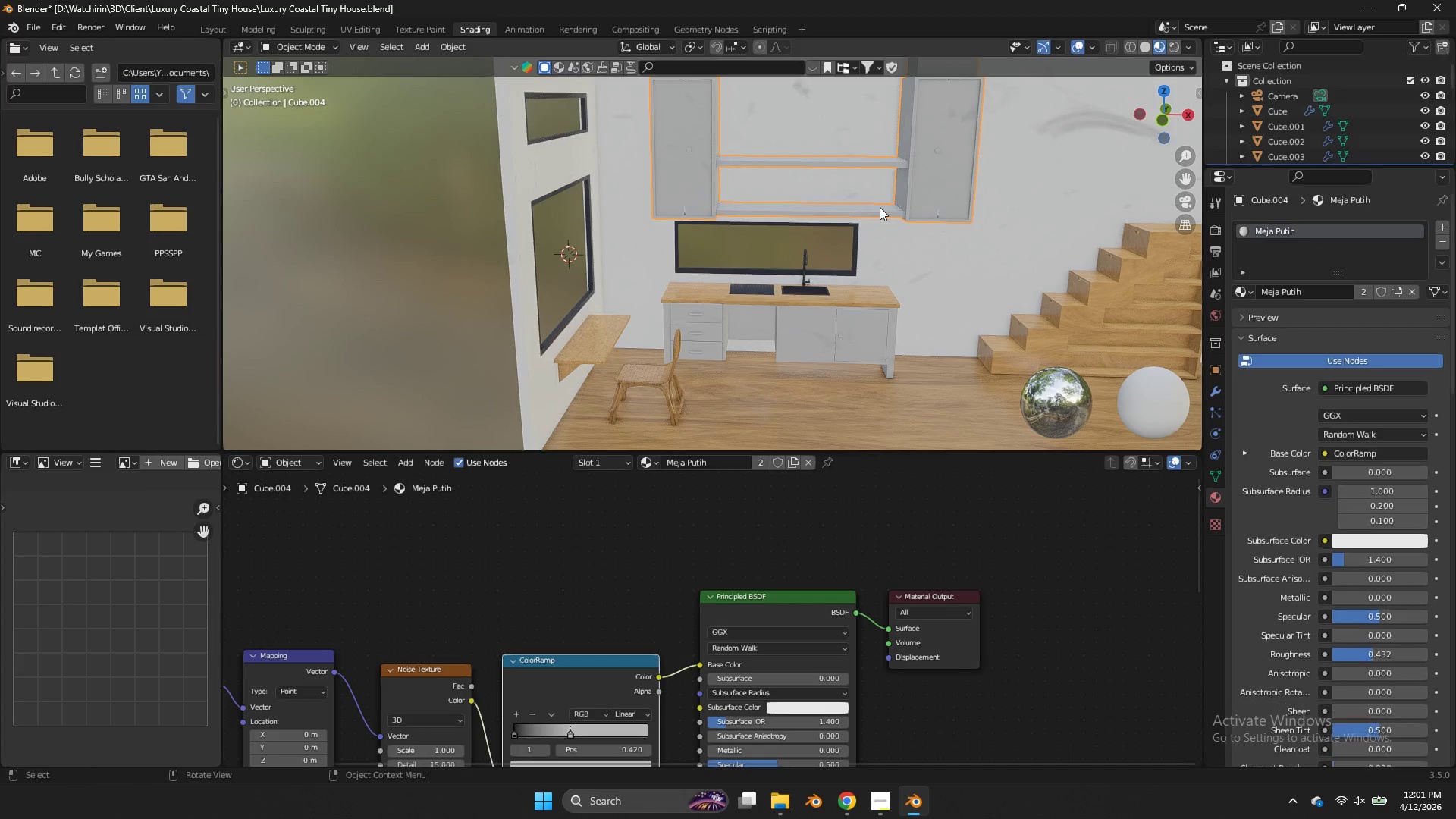 
key(Tab)
 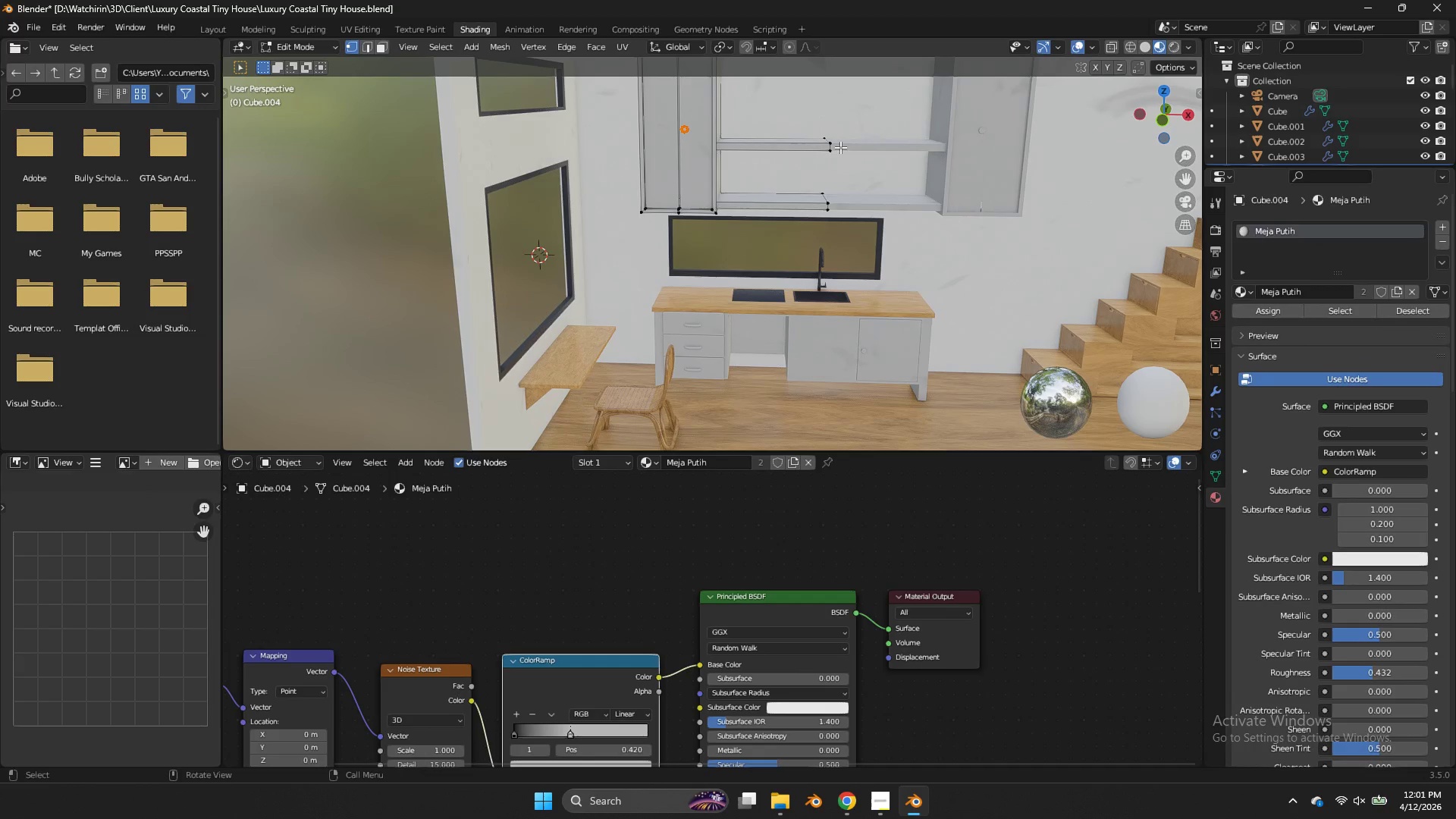 
scroll: coordinate [952, 154], scroll_direction: up, amount: 1.0
 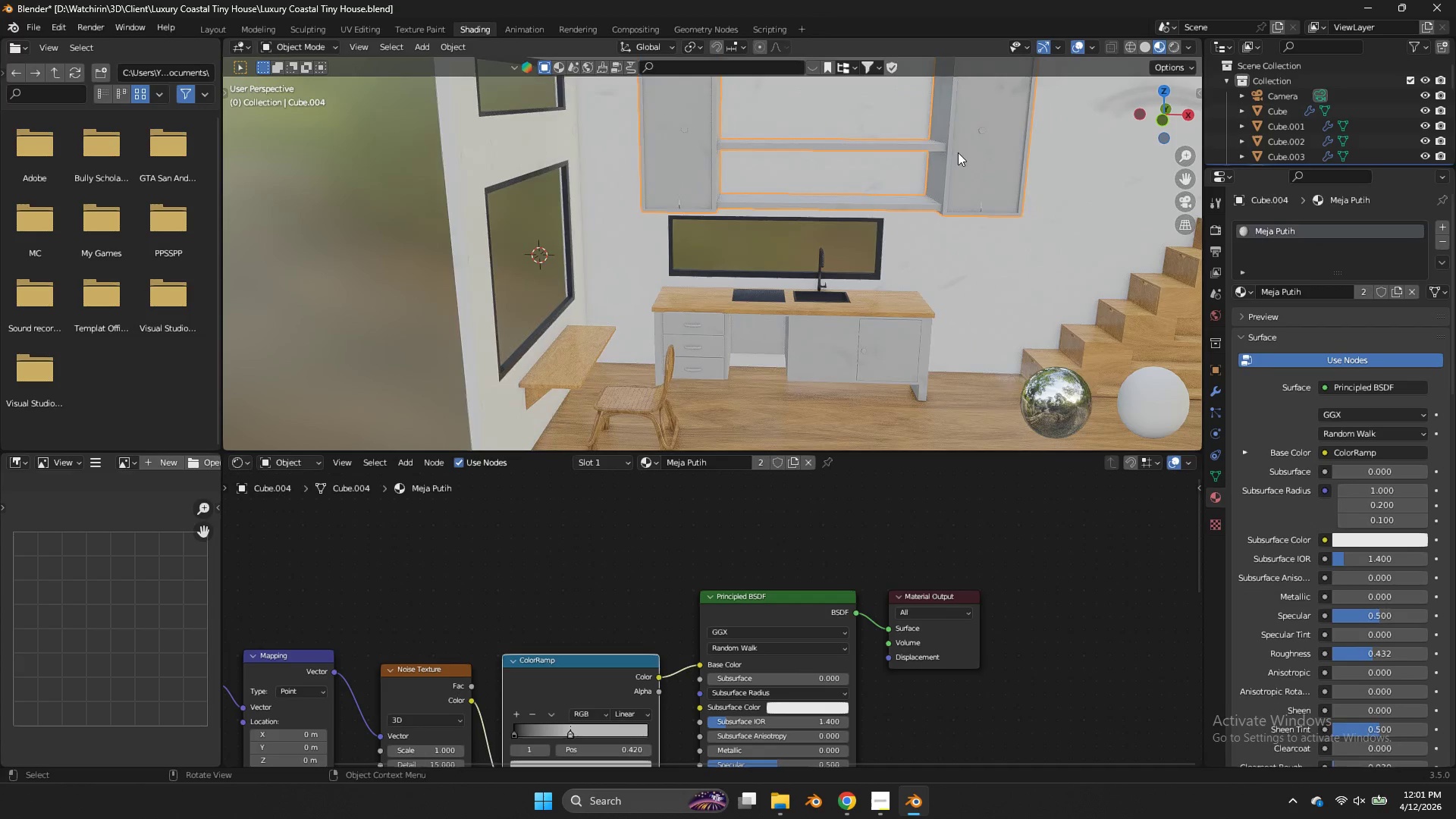 
left_click([831, 145])
 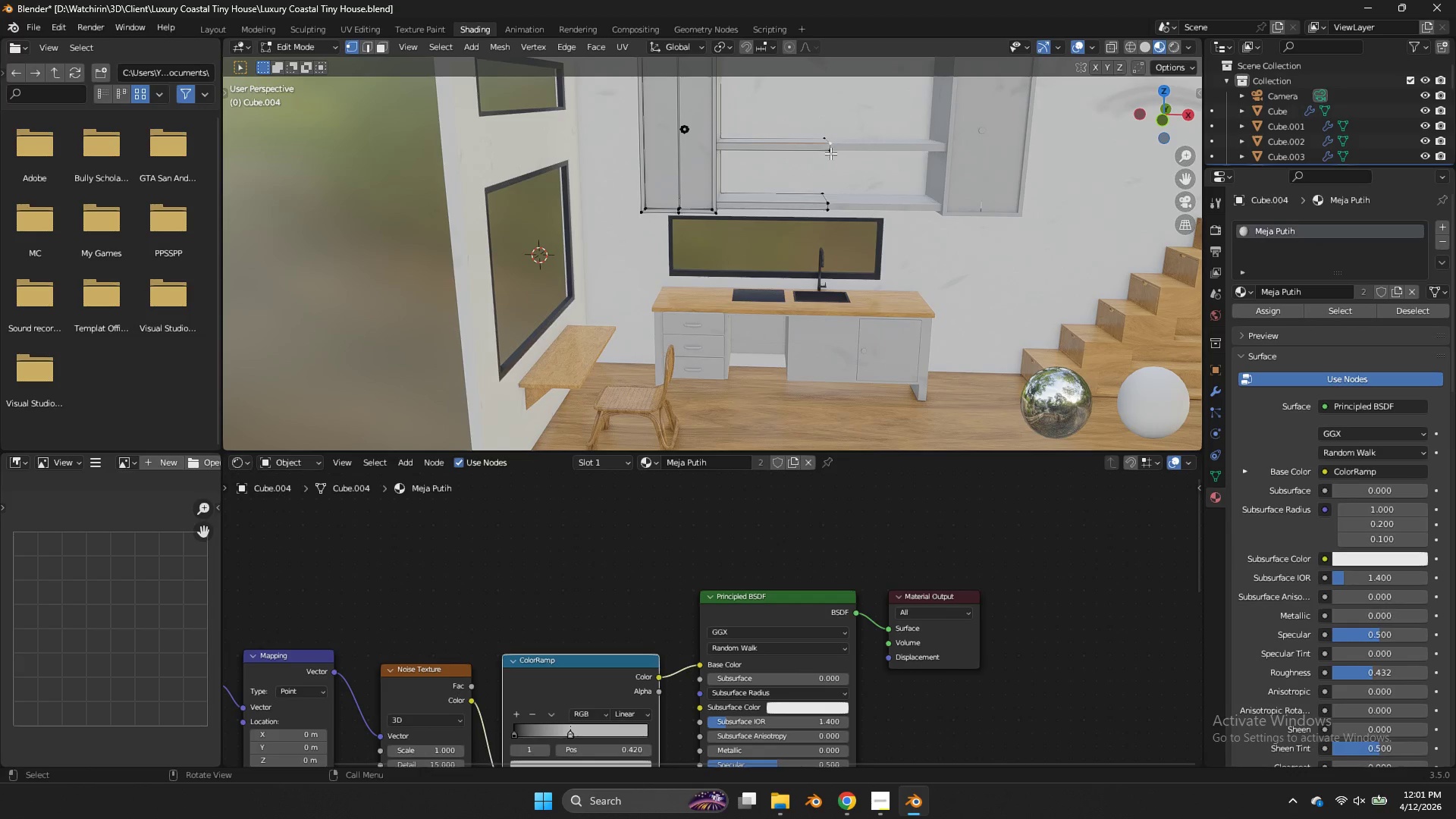 
type(ll)
 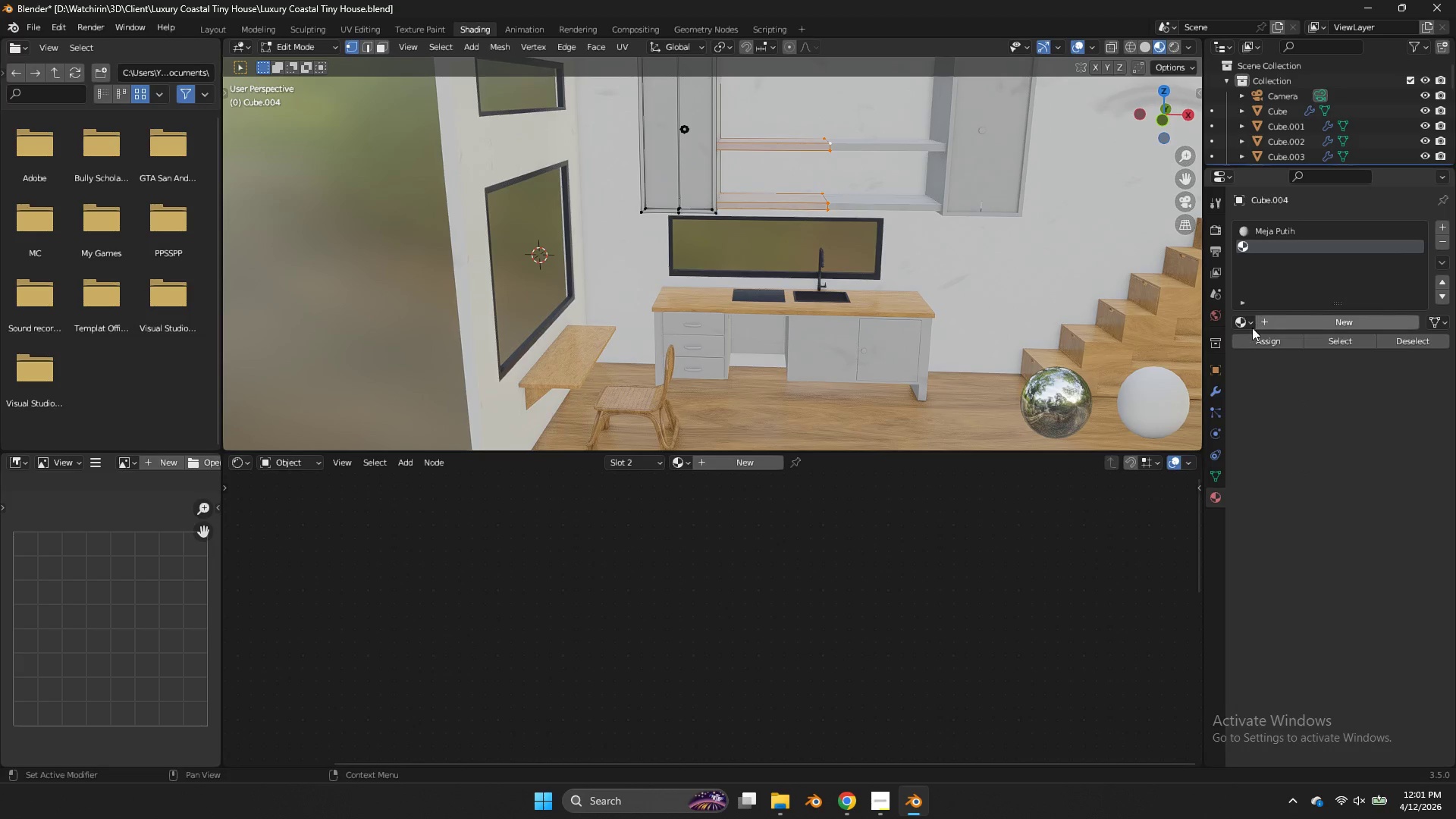 
double_click([1244, 320])
 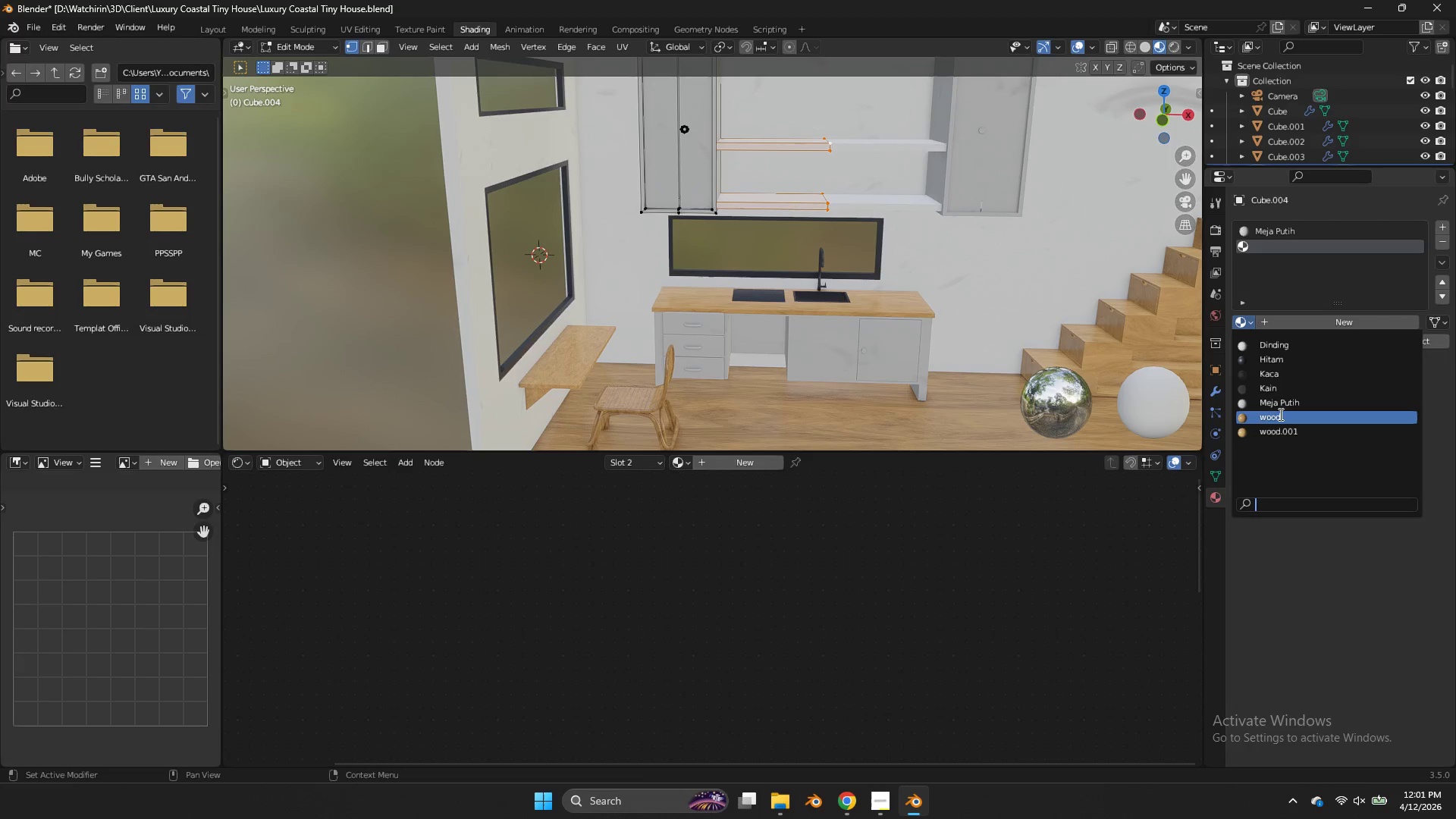 
left_click([1280, 416])
 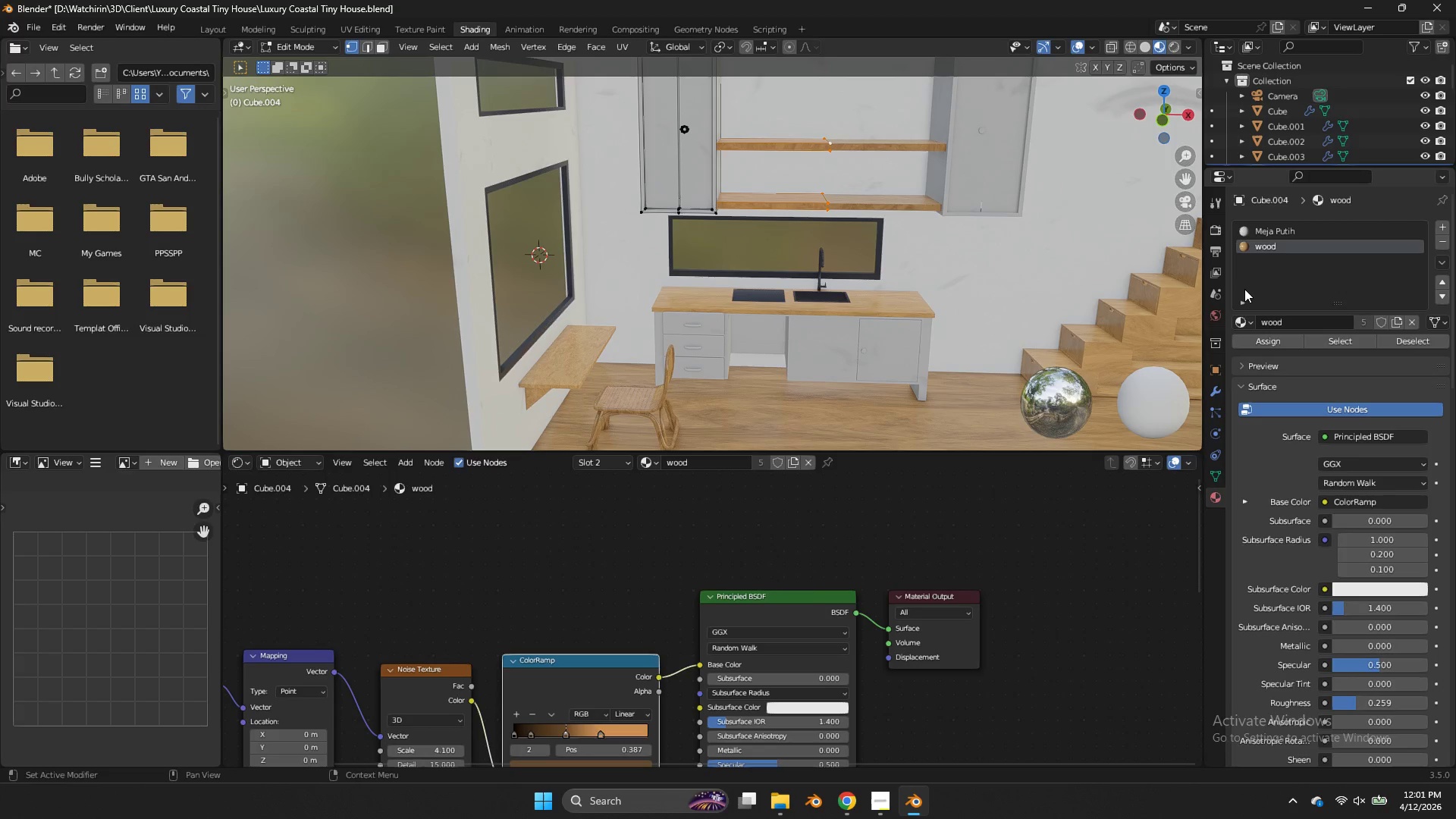 
left_click([1246, 319])
 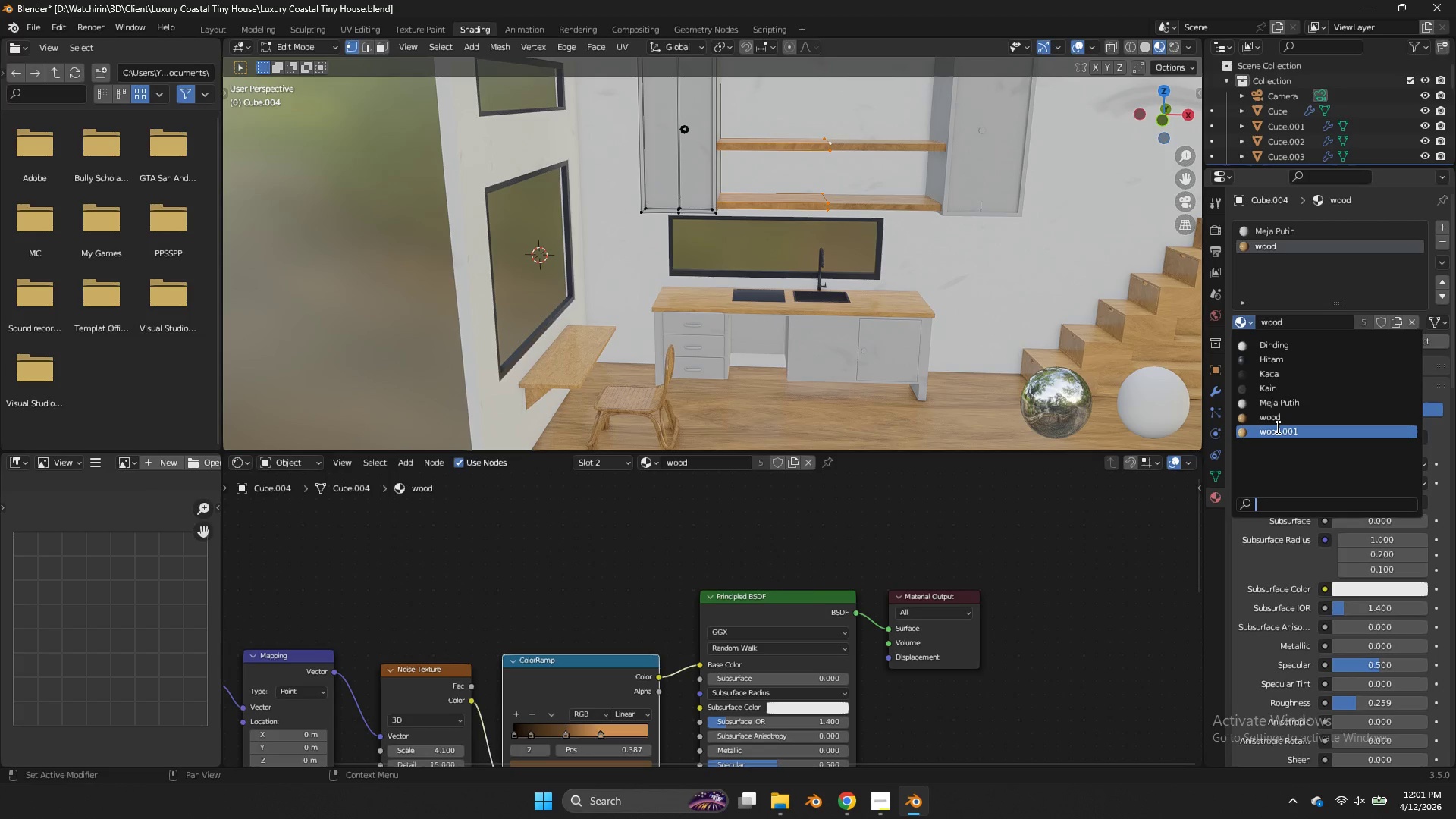 
left_click([1276, 429])
 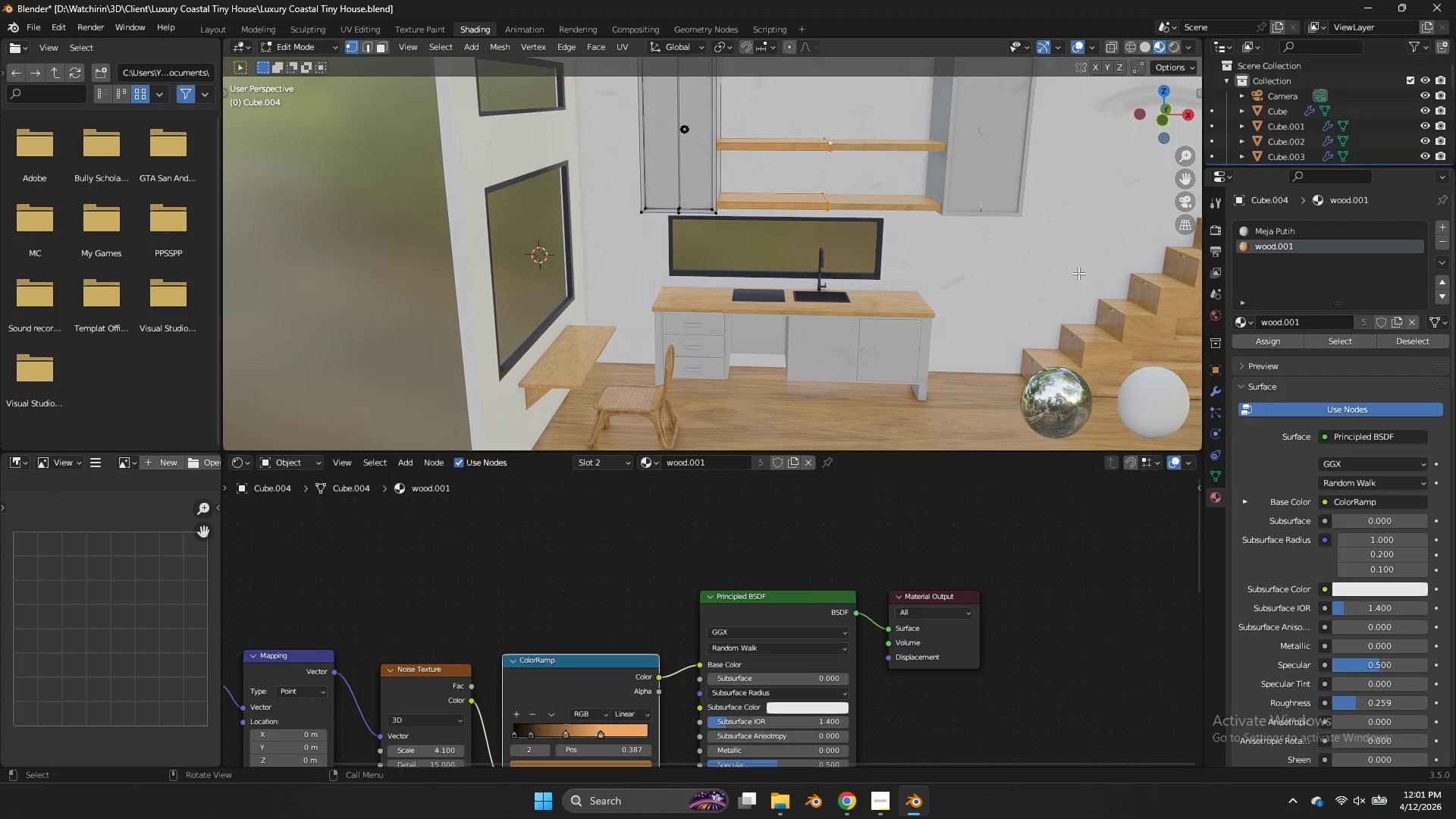 
key(Control+ControlLeft)
 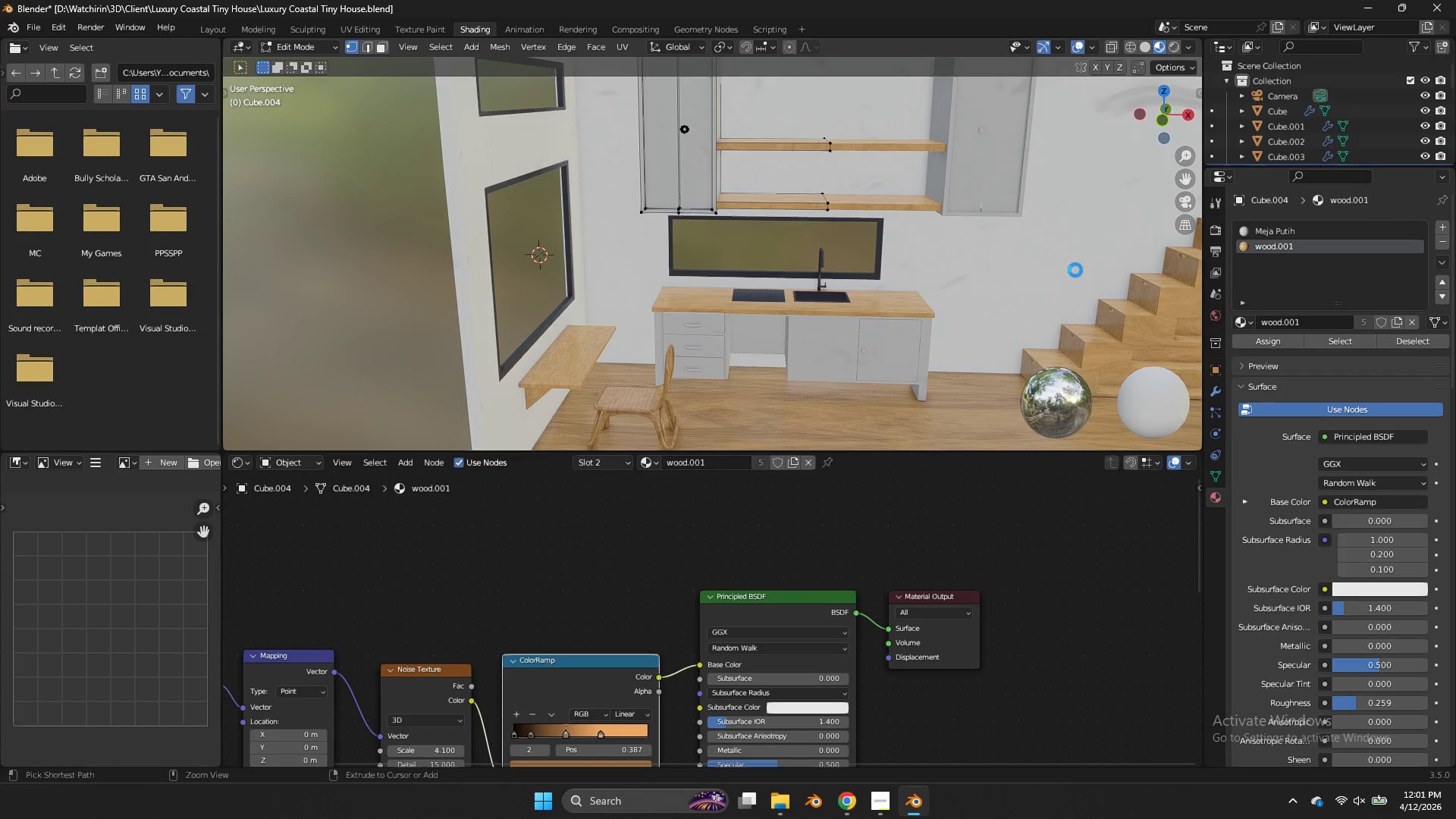 
key(Control+S)
 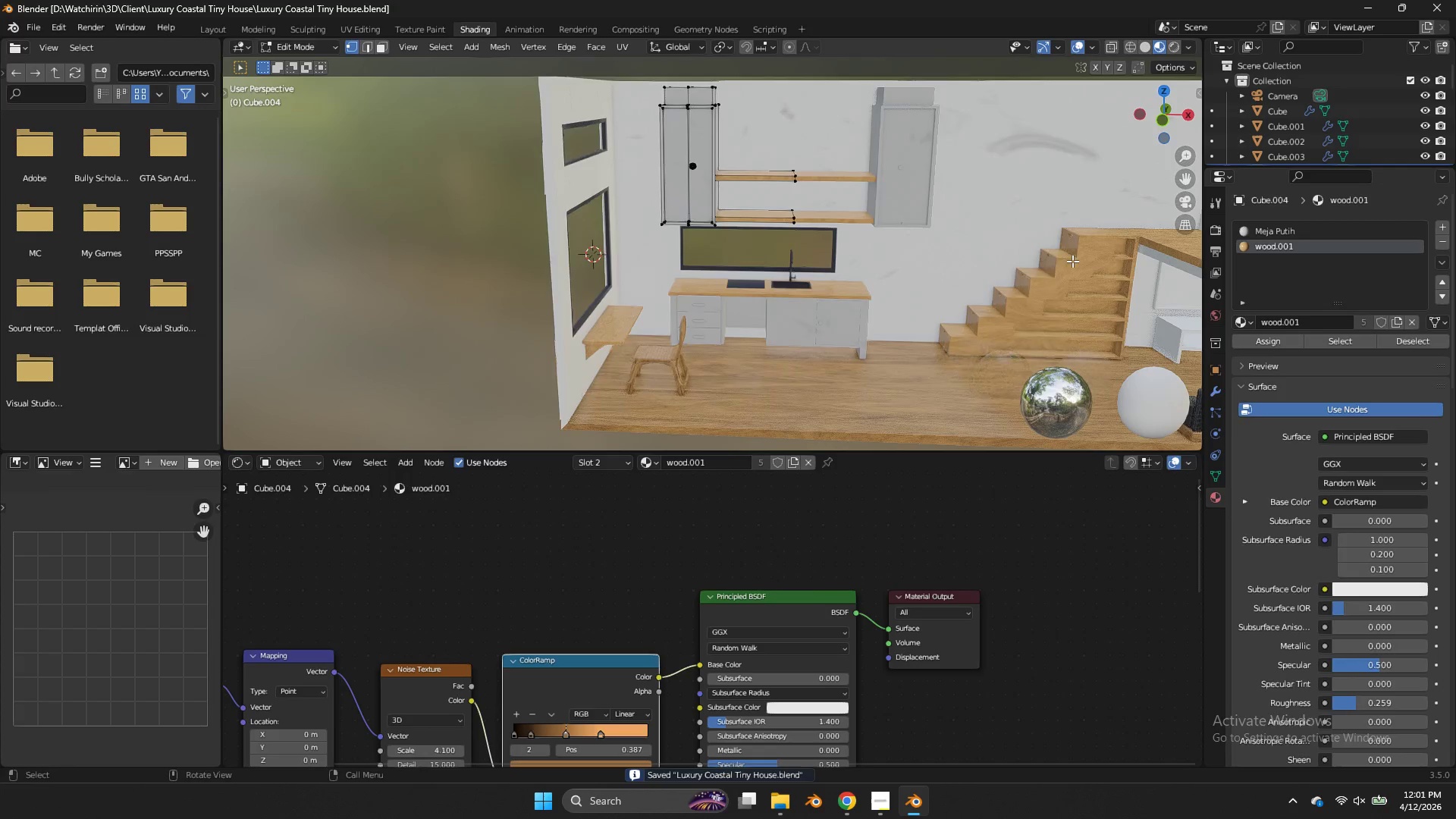 
key(Tab)
 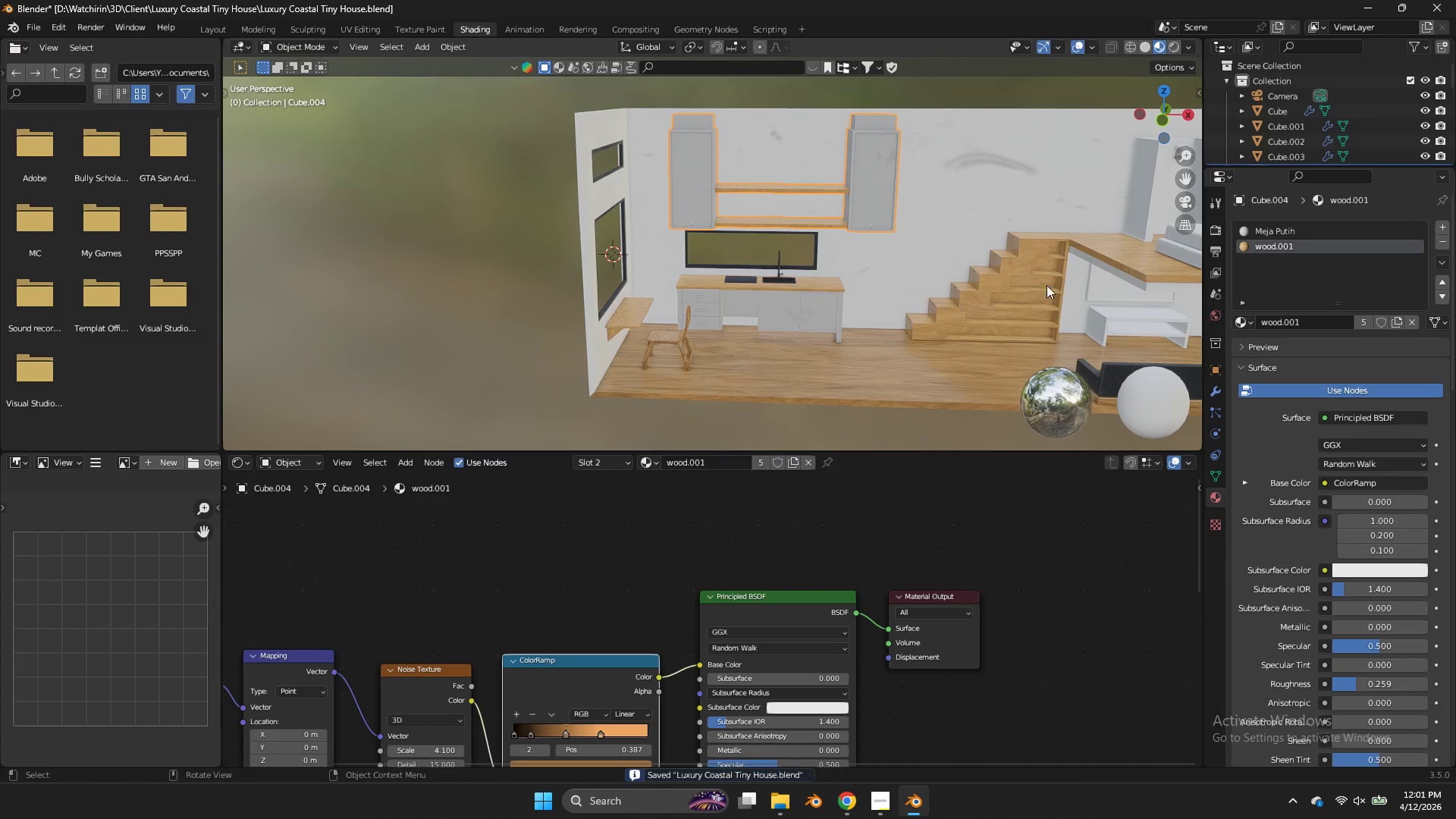 
scroll: coordinate [1072, 261], scroll_direction: down, amount: 3.0
 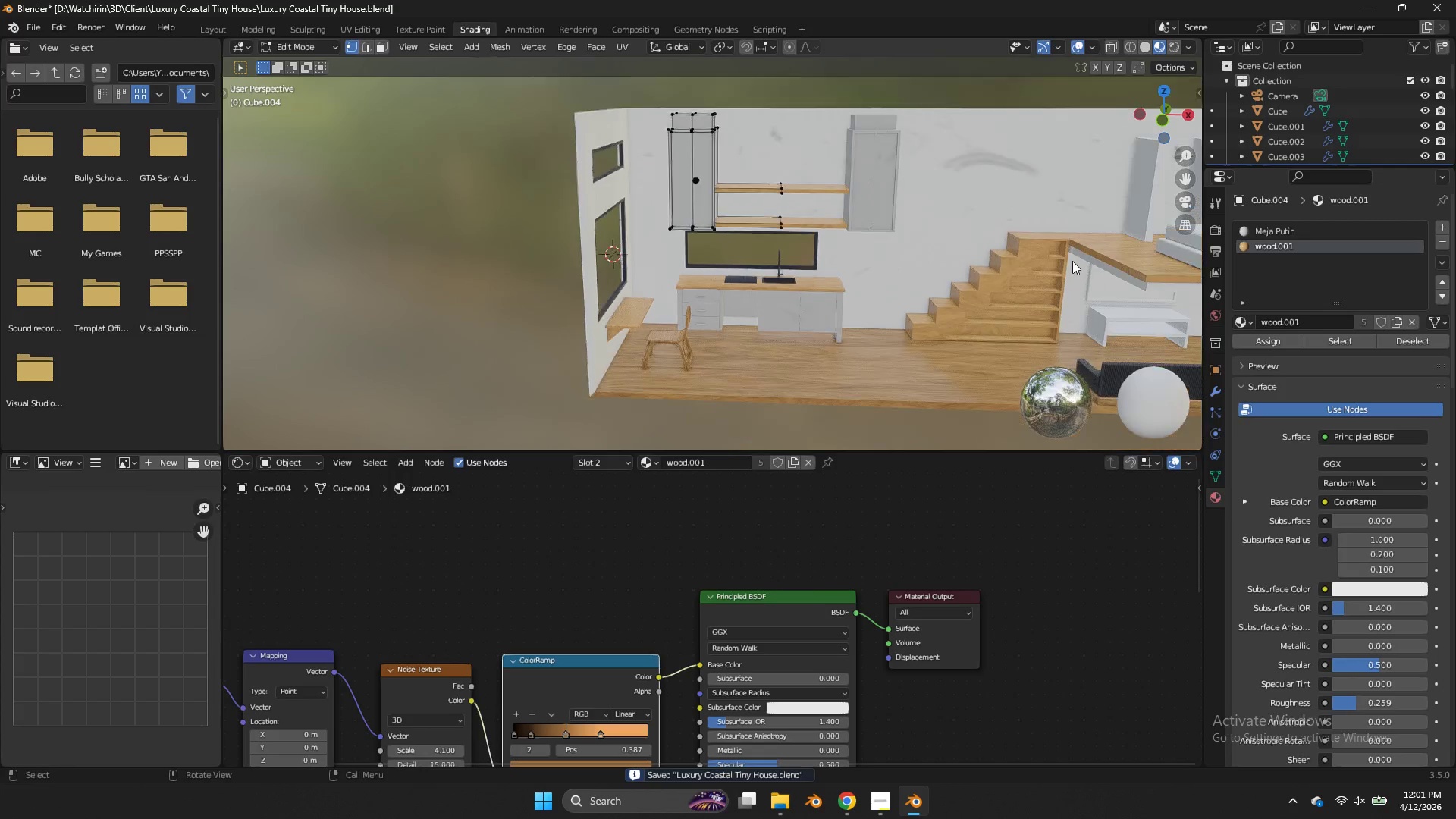 
left_click([1038, 292])
 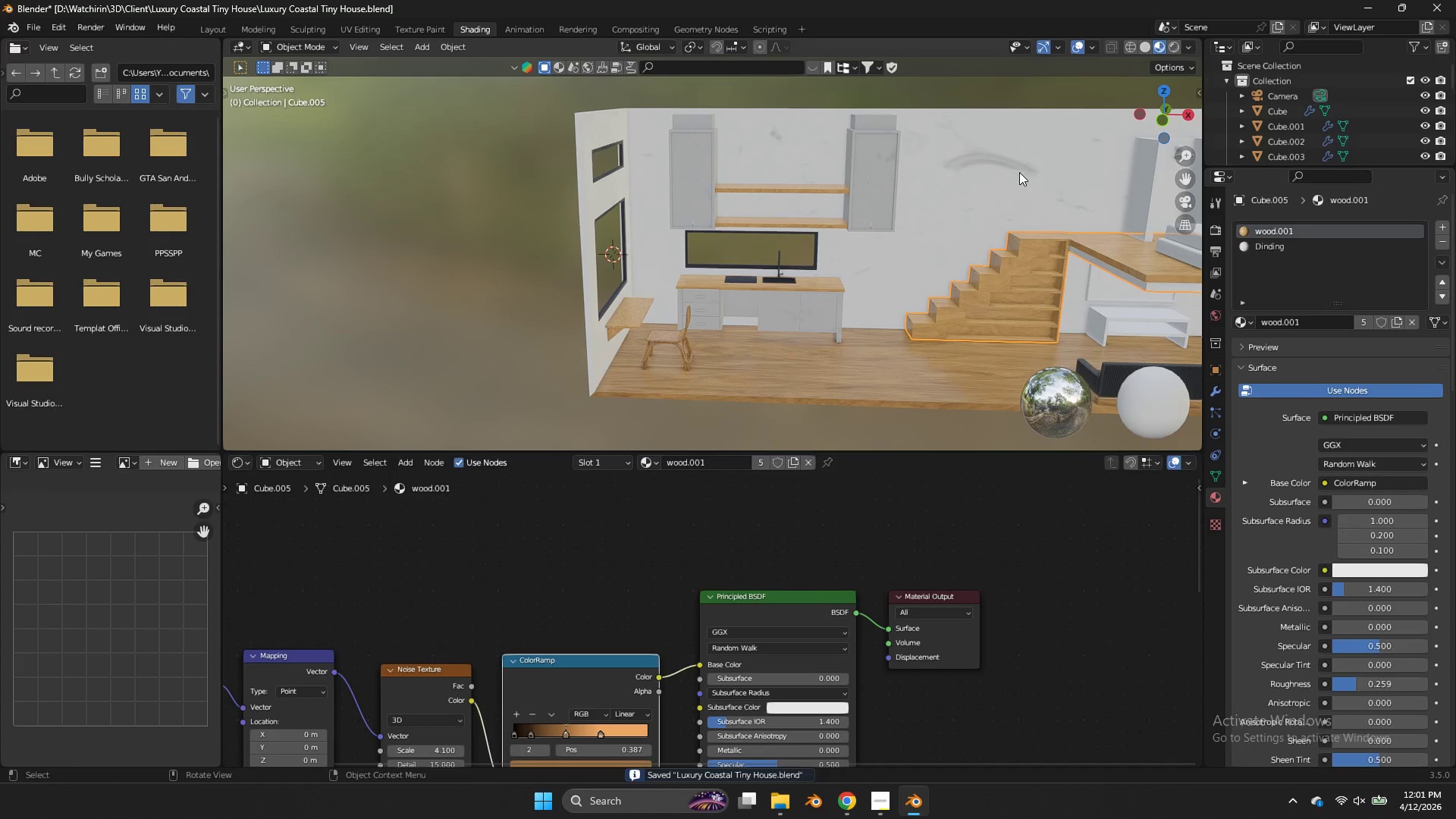 
key(Control+ControlLeft)
 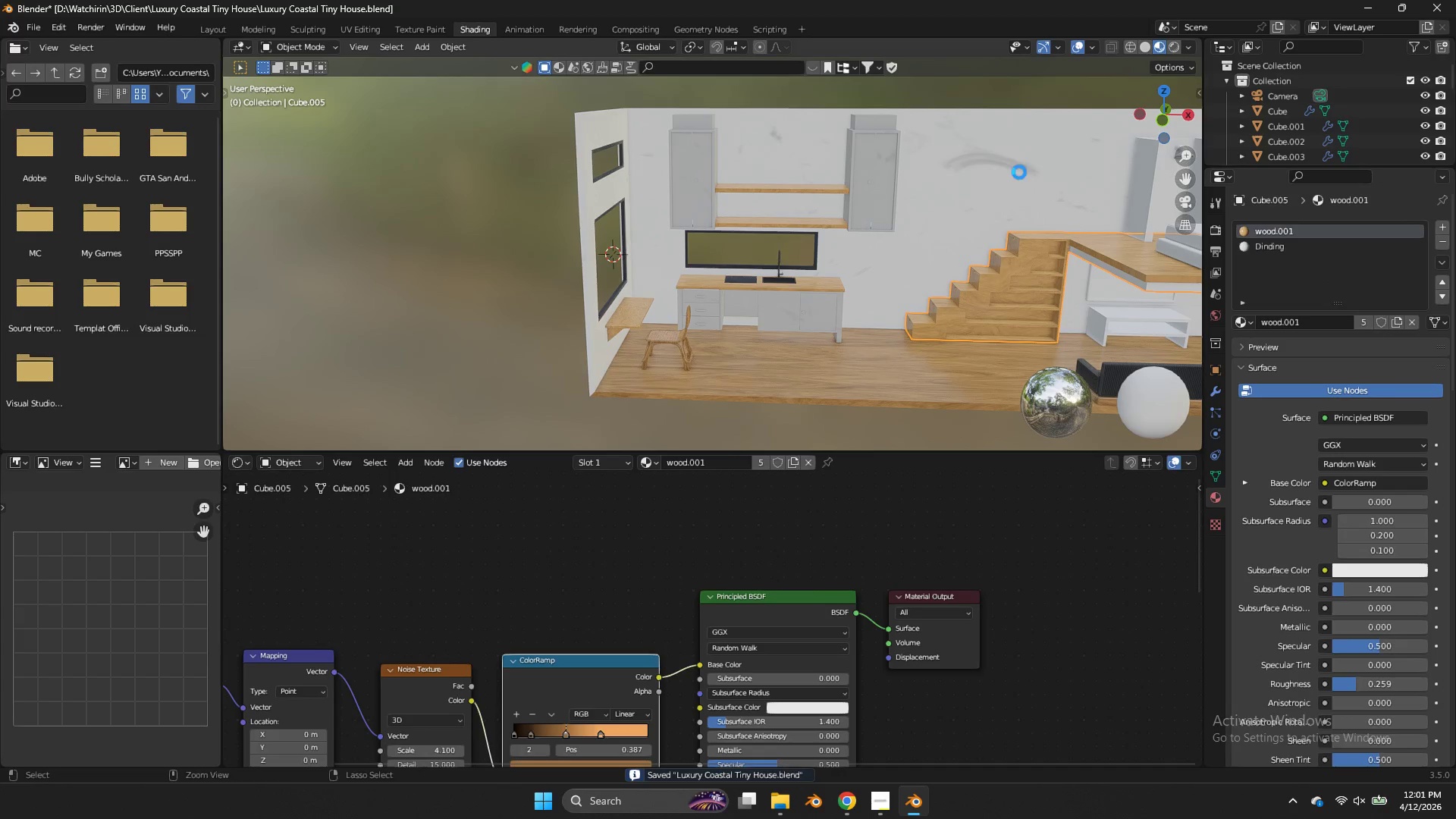 
key(Control+S)
 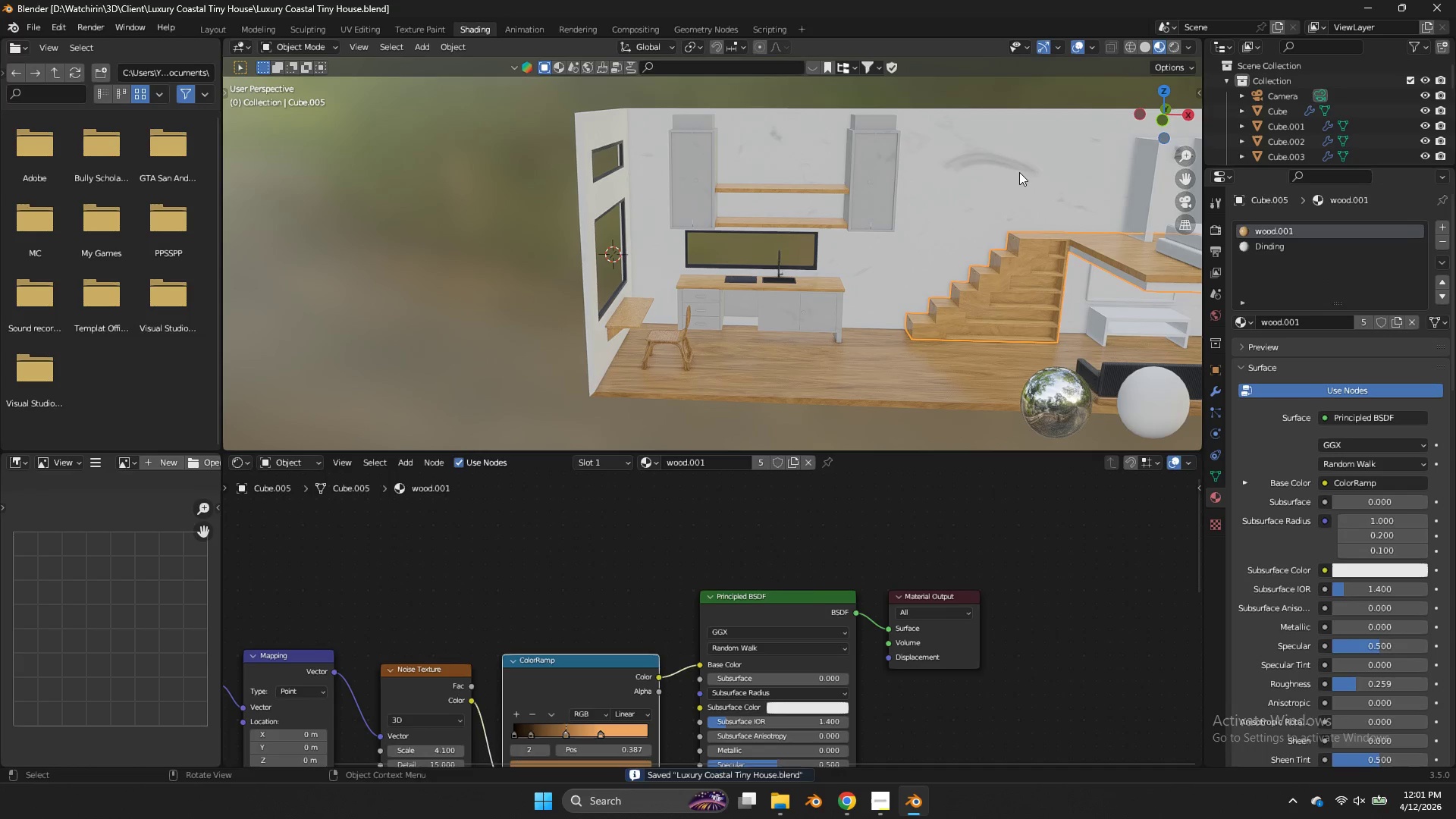 
scroll: coordinate [1019, 172], scroll_direction: up, amount: 2.0
 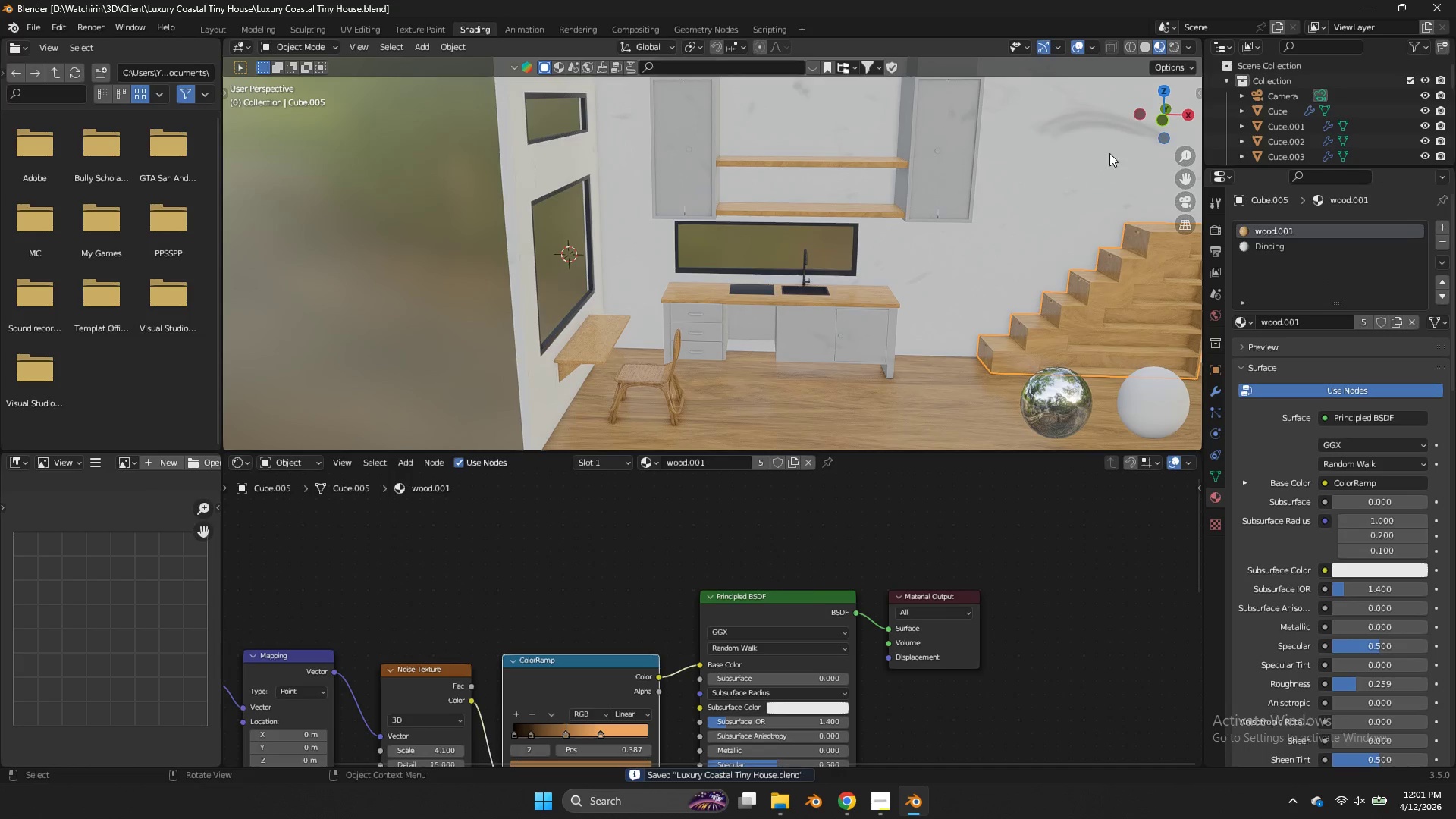 
key(Control+ControlLeft)
 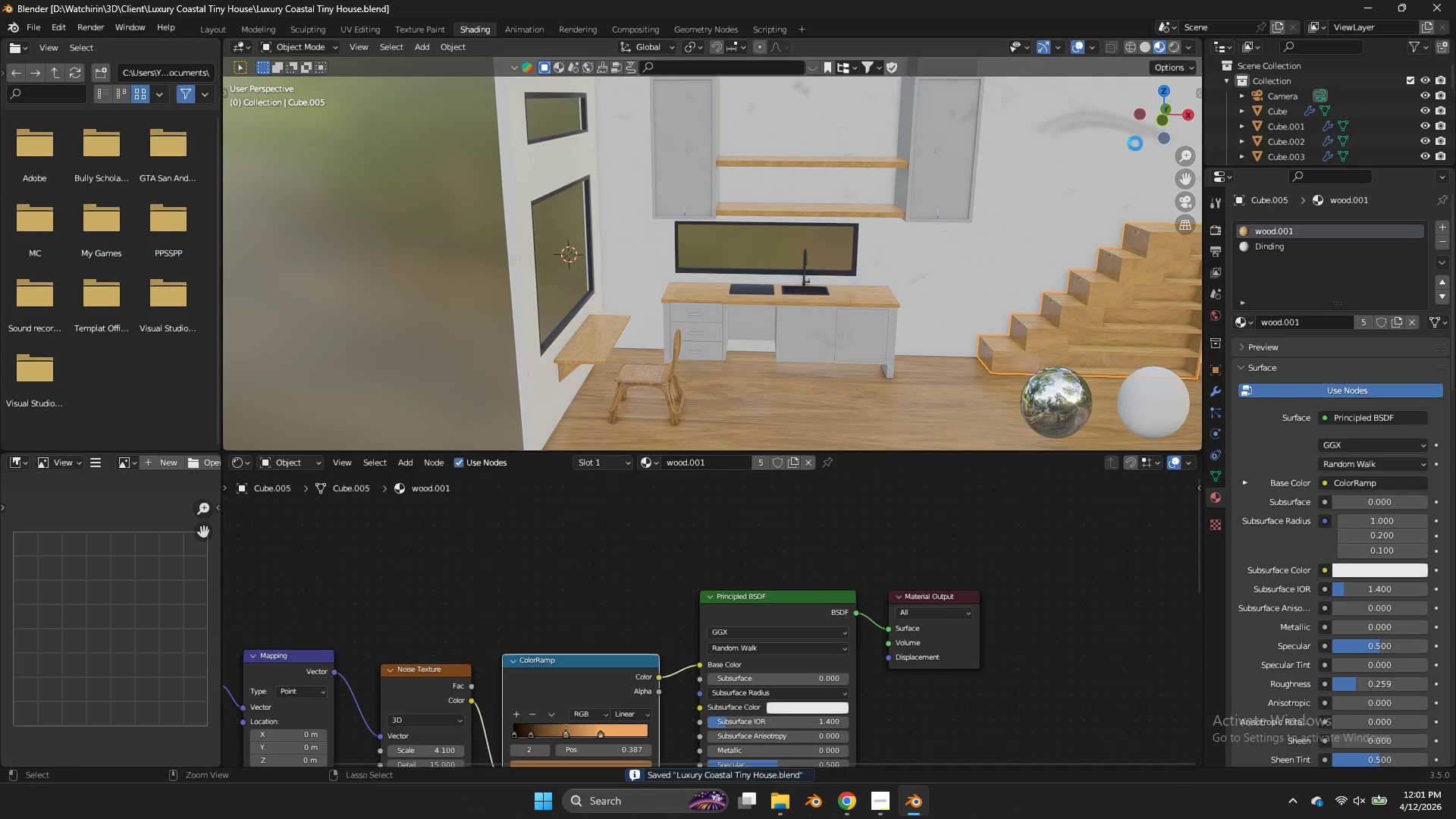 
key(Control+S)
 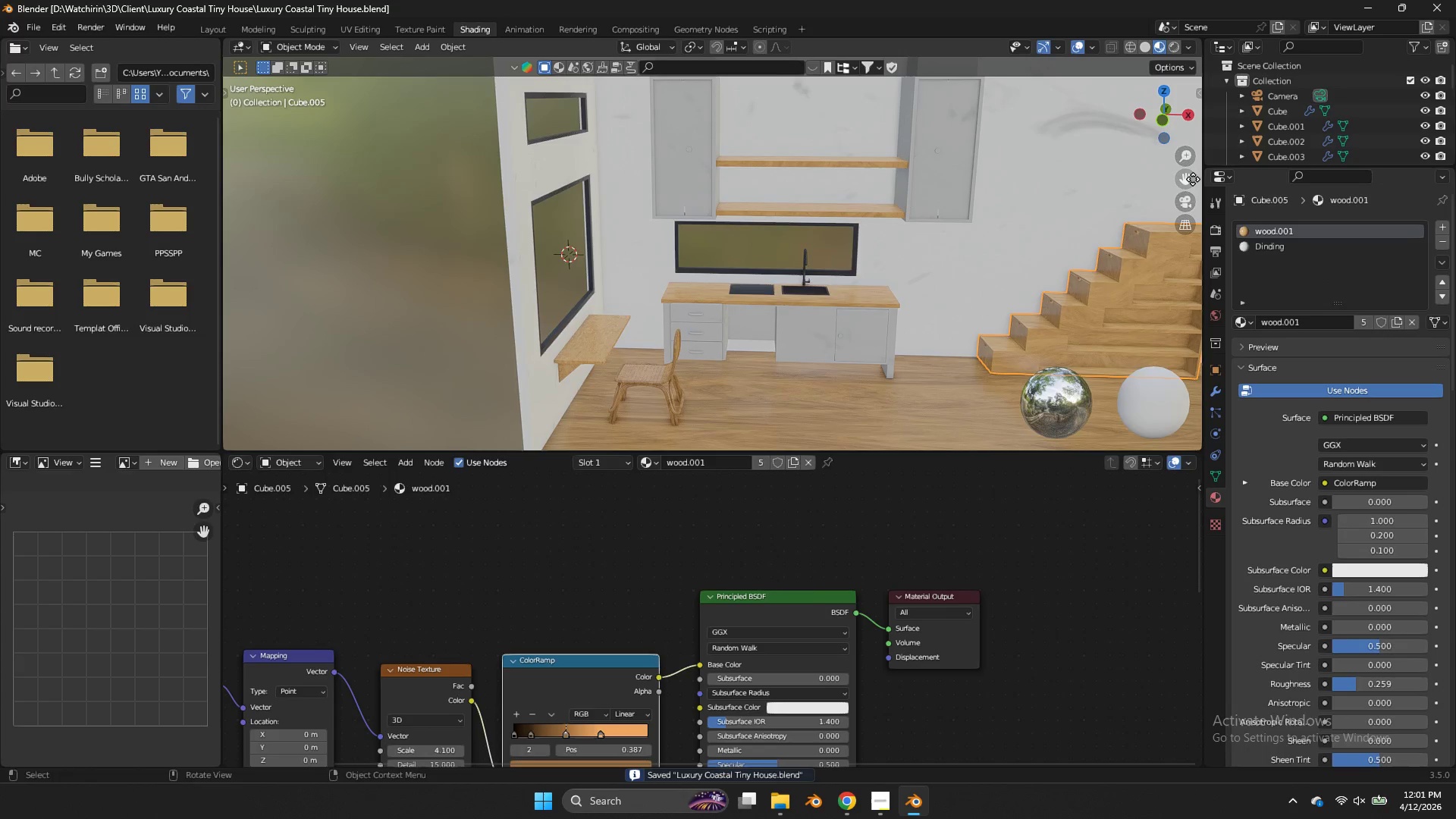 
left_click_drag(start_coordinate=[1193, 179], to_coordinate=[865, 104])
 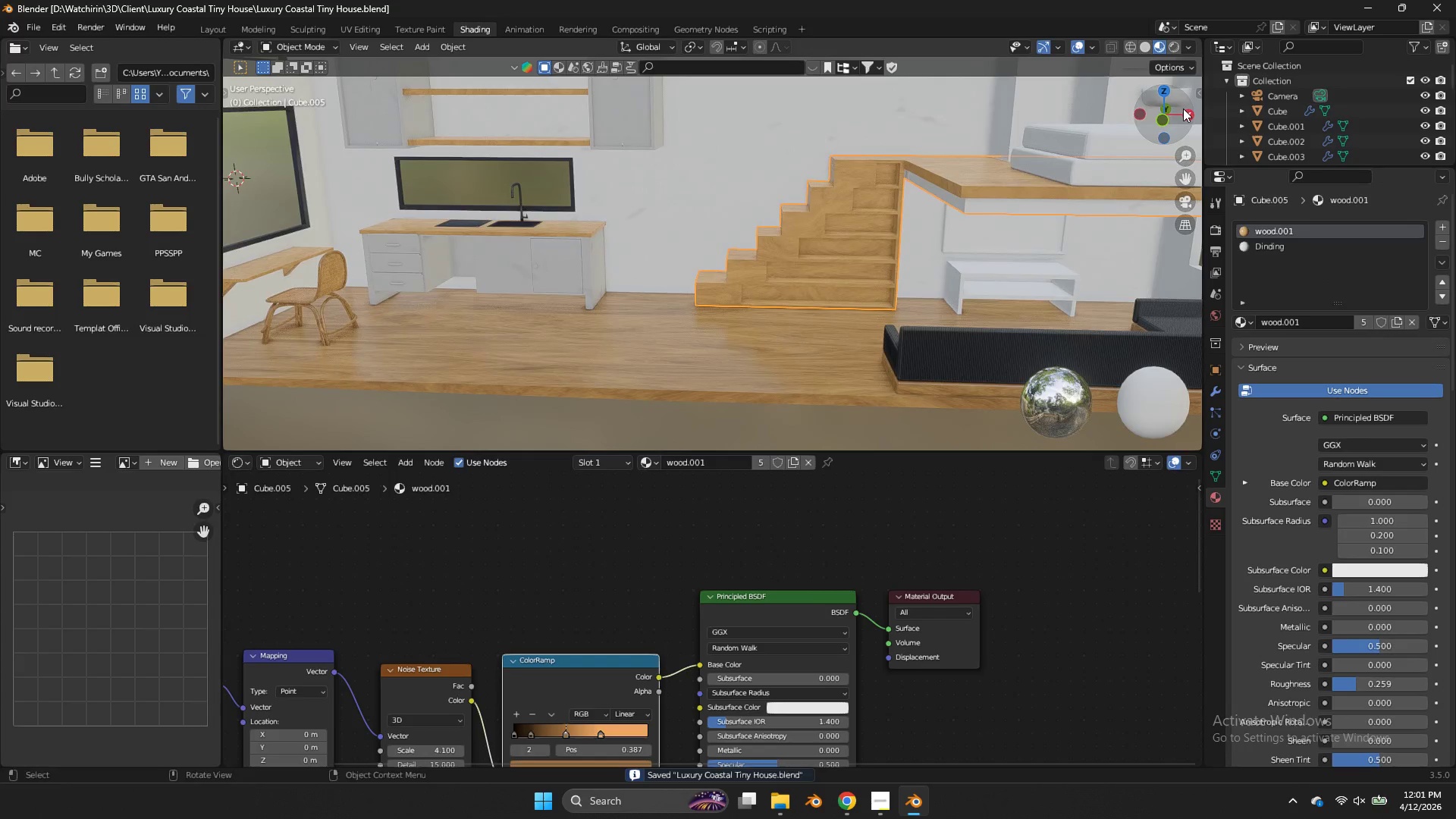 
left_click_drag(start_coordinate=[1183, 108], to_coordinate=[245, 121])
 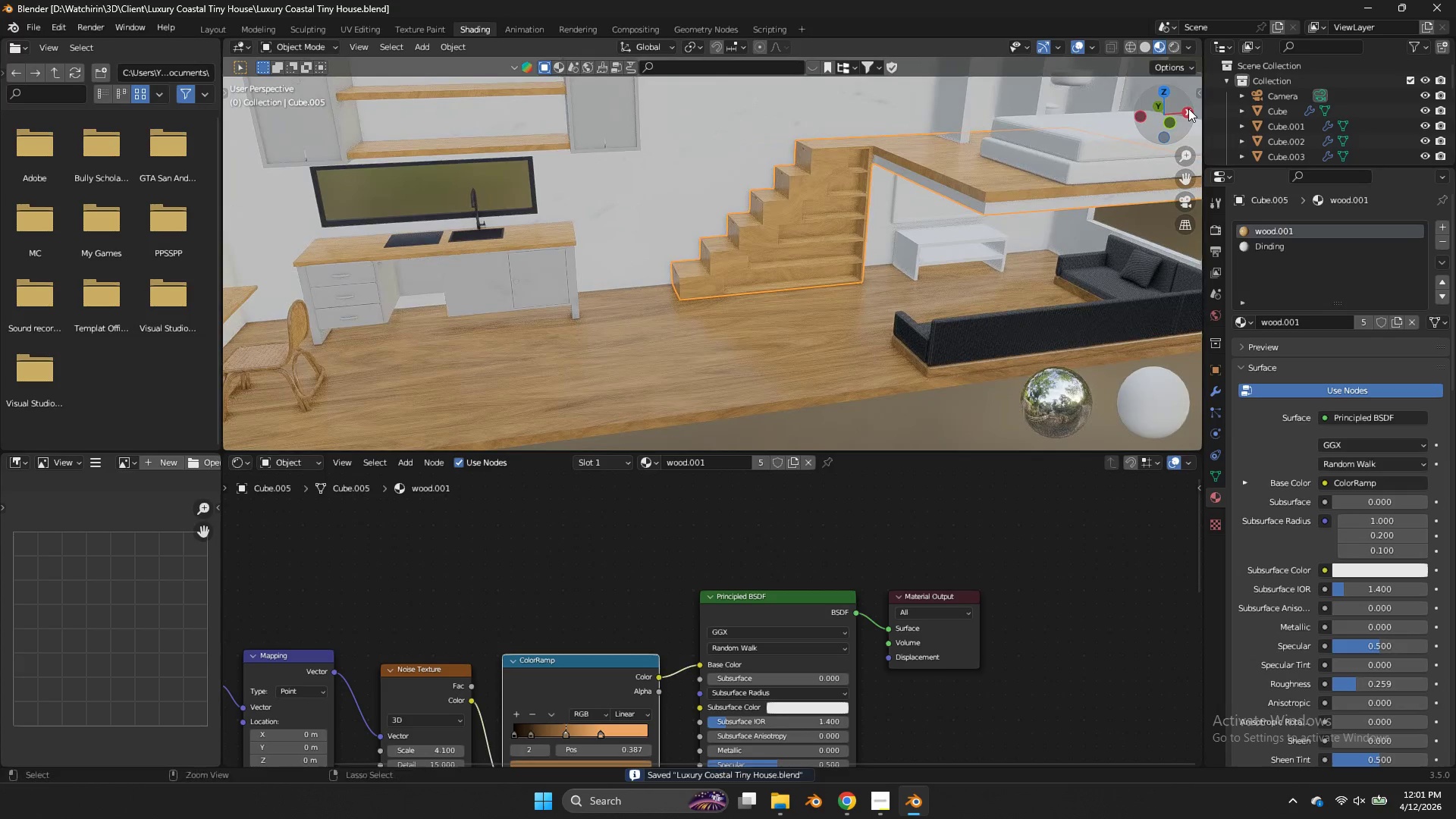 
key(Control+ControlLeft)
 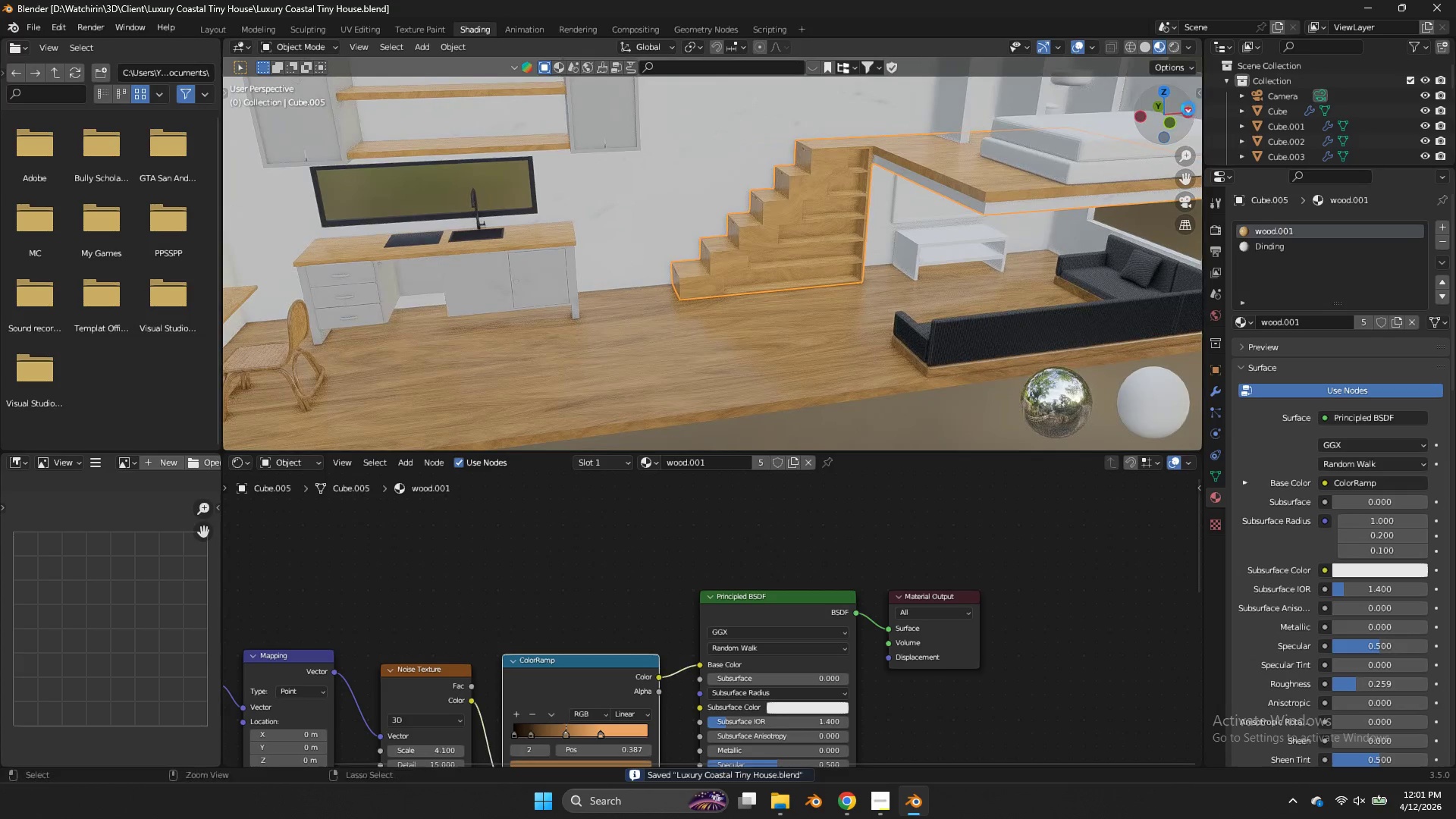 
key(Control+S)
 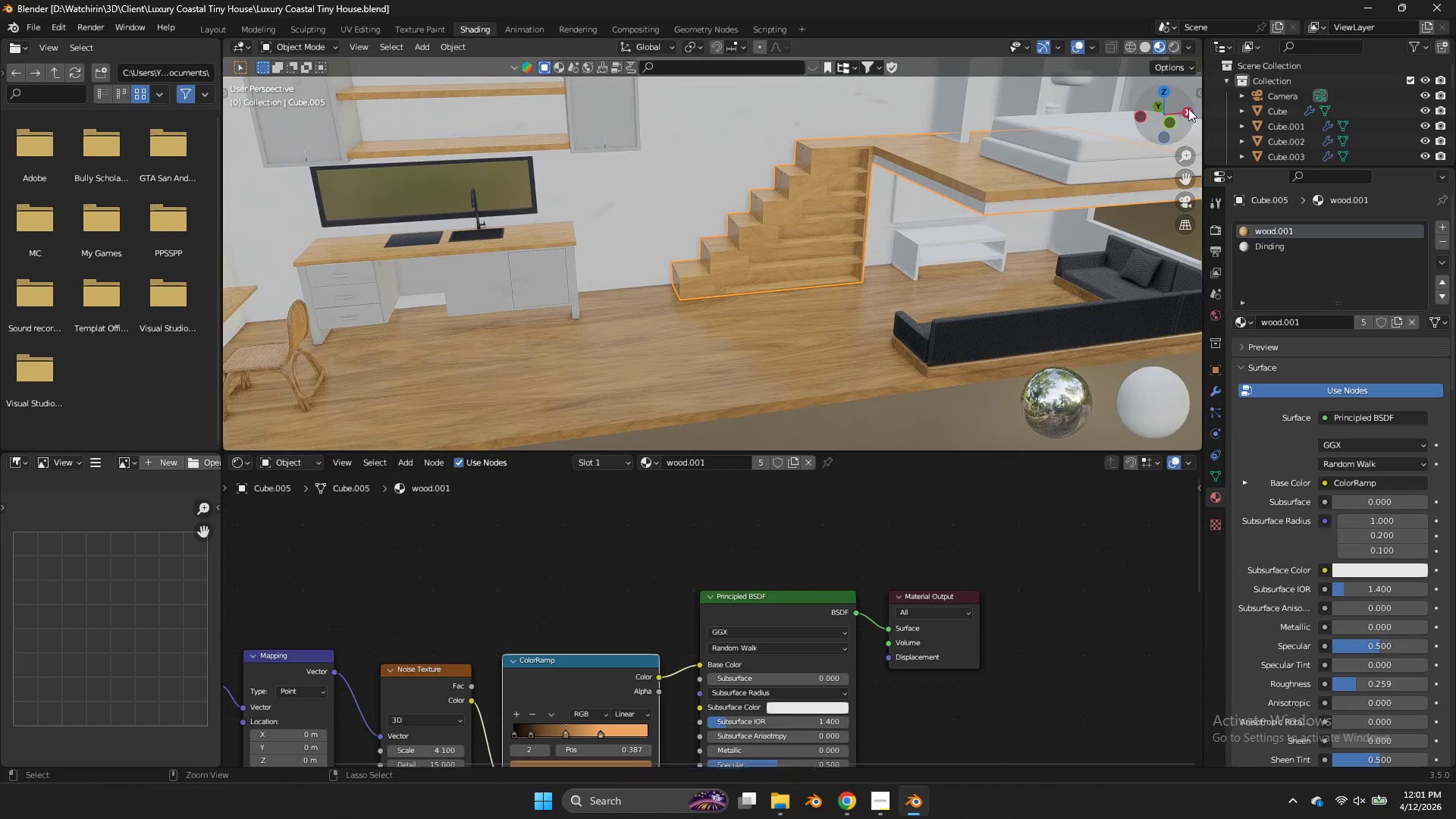 
key(Alt+AltLeft)
 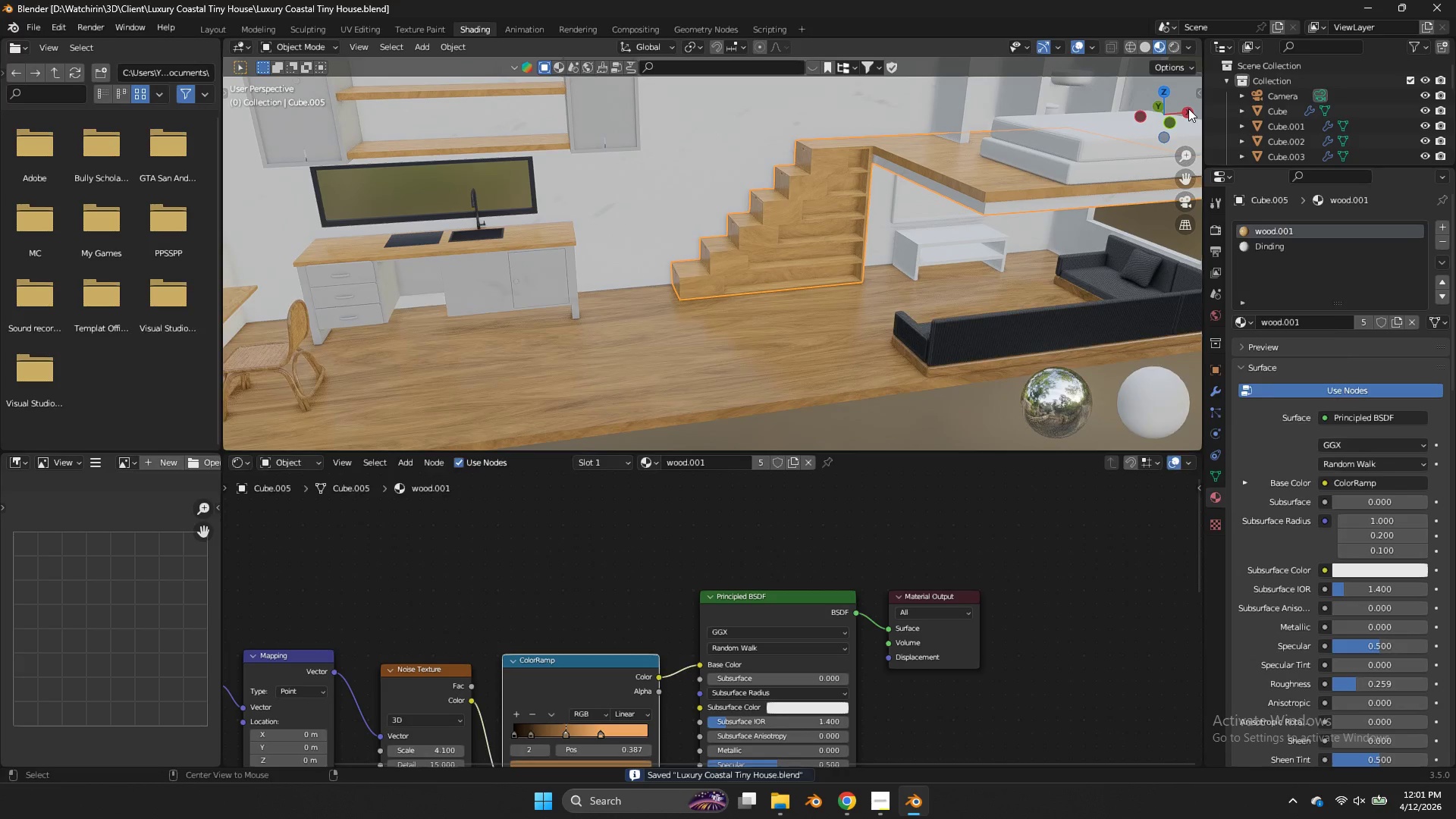 
key(Alt+Tab)